 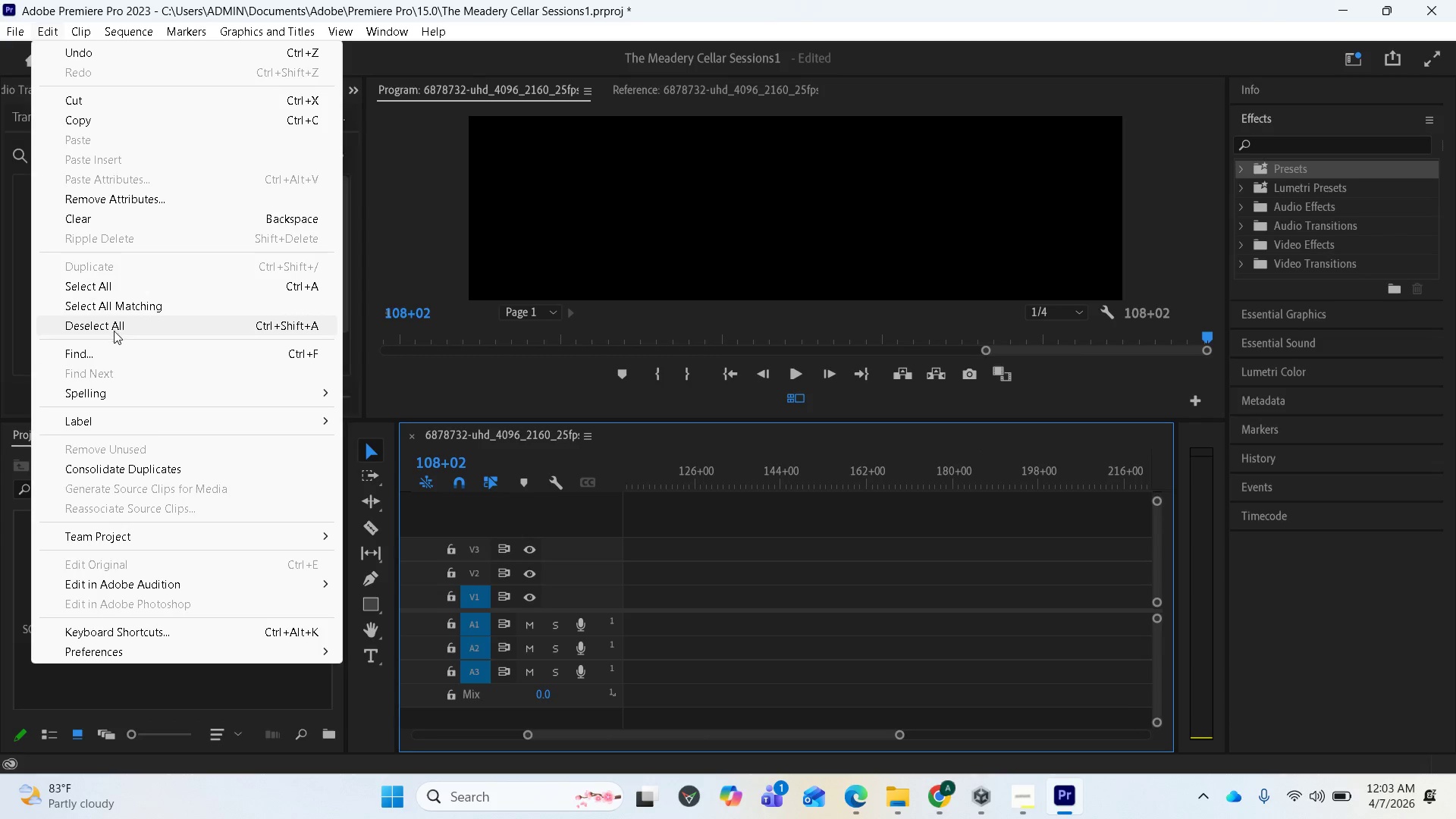 
left_click([1252, 321])
 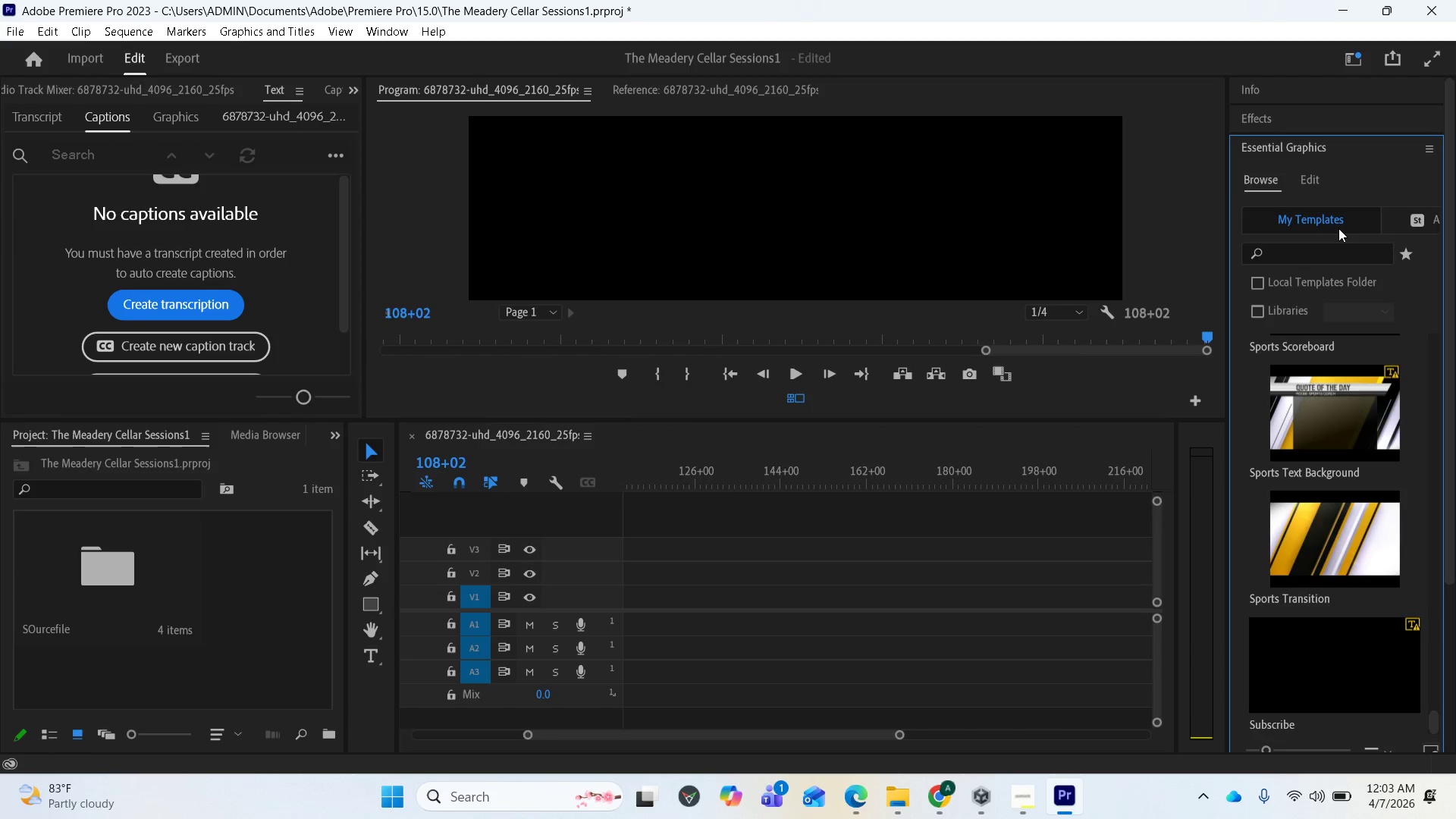 
left_click([1305, 255])
 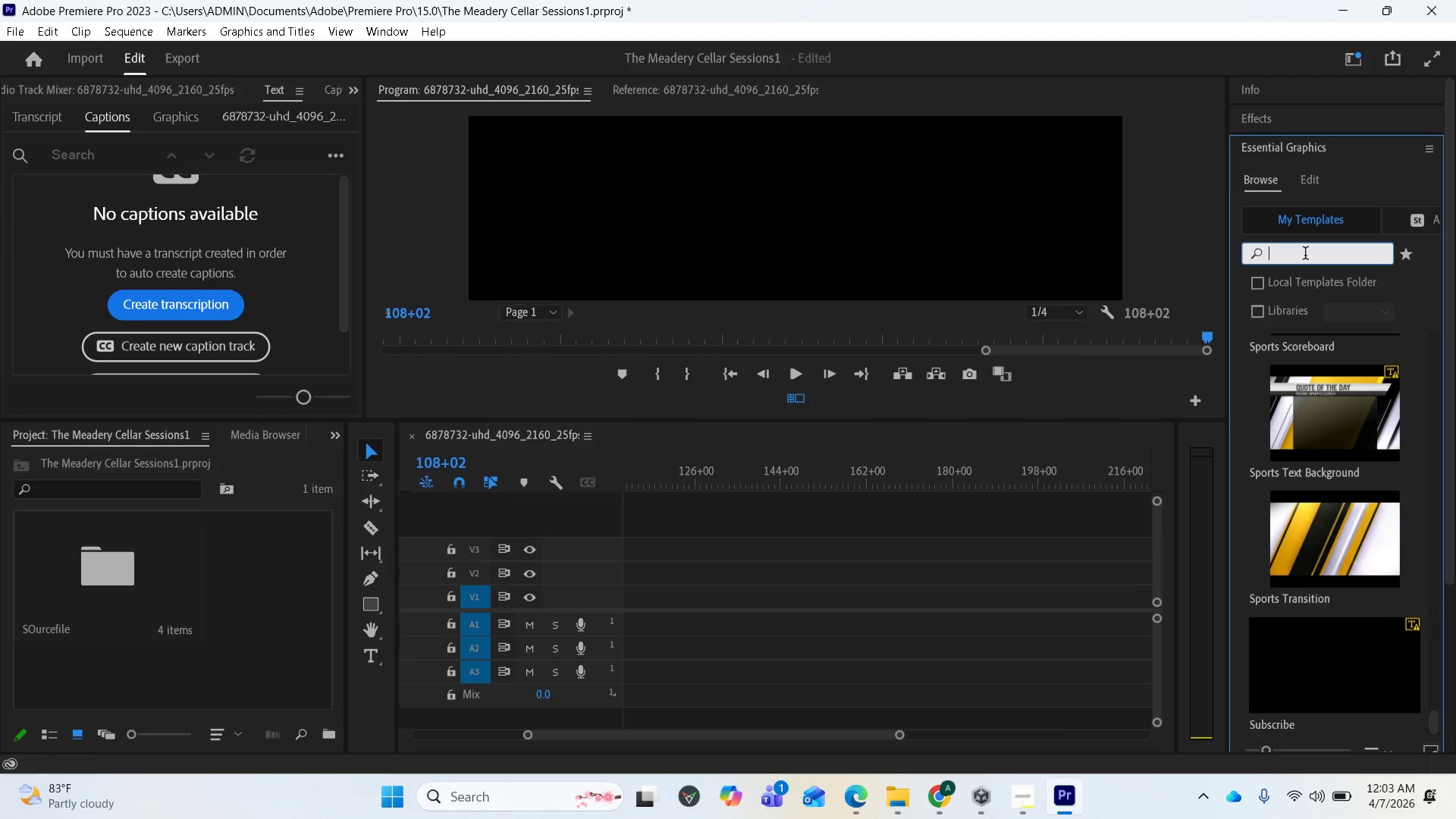 
type(moody)
 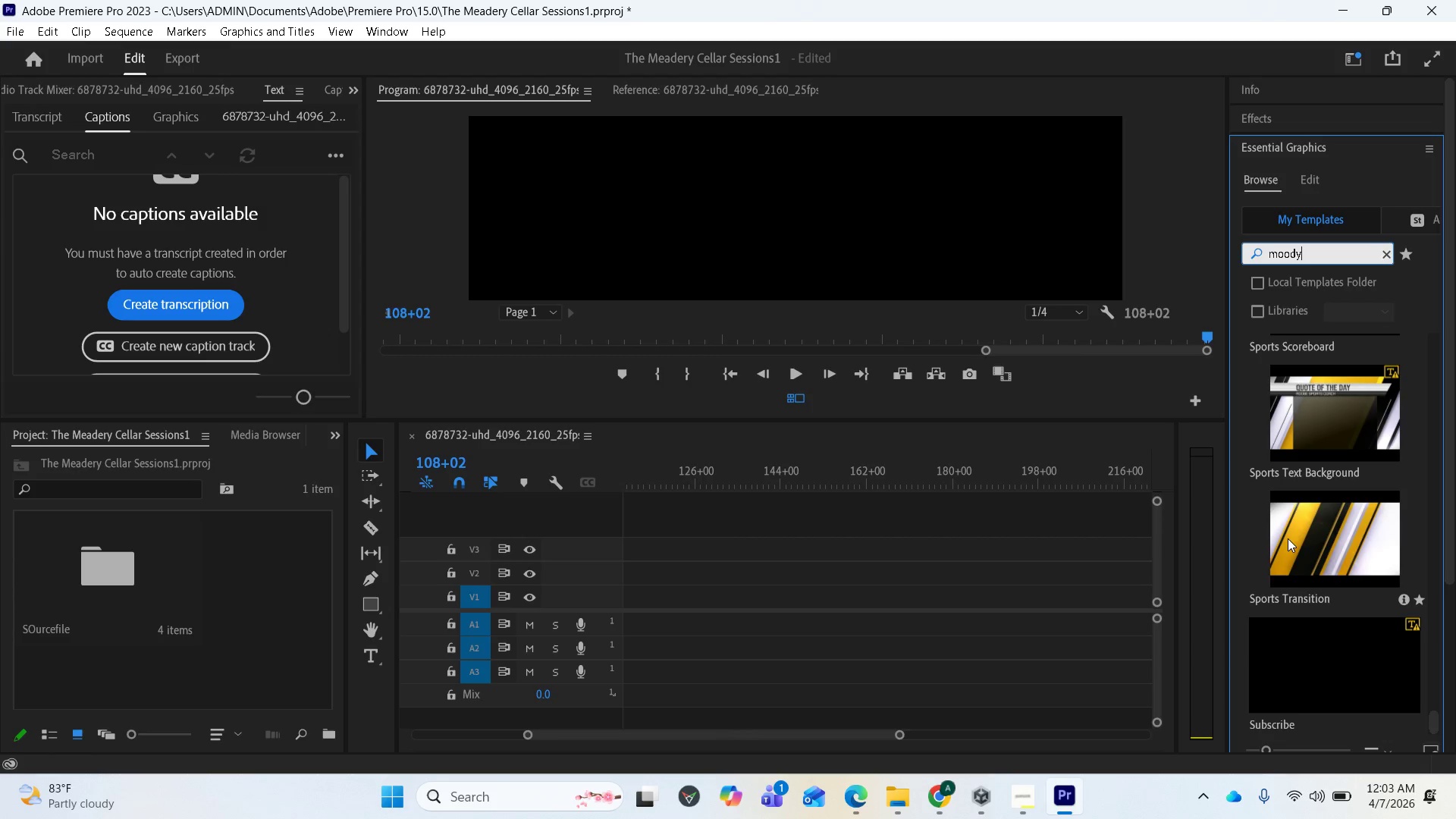 
scroll: coordinate [1299, 529], scroll_direction: down, amount: 8.0
 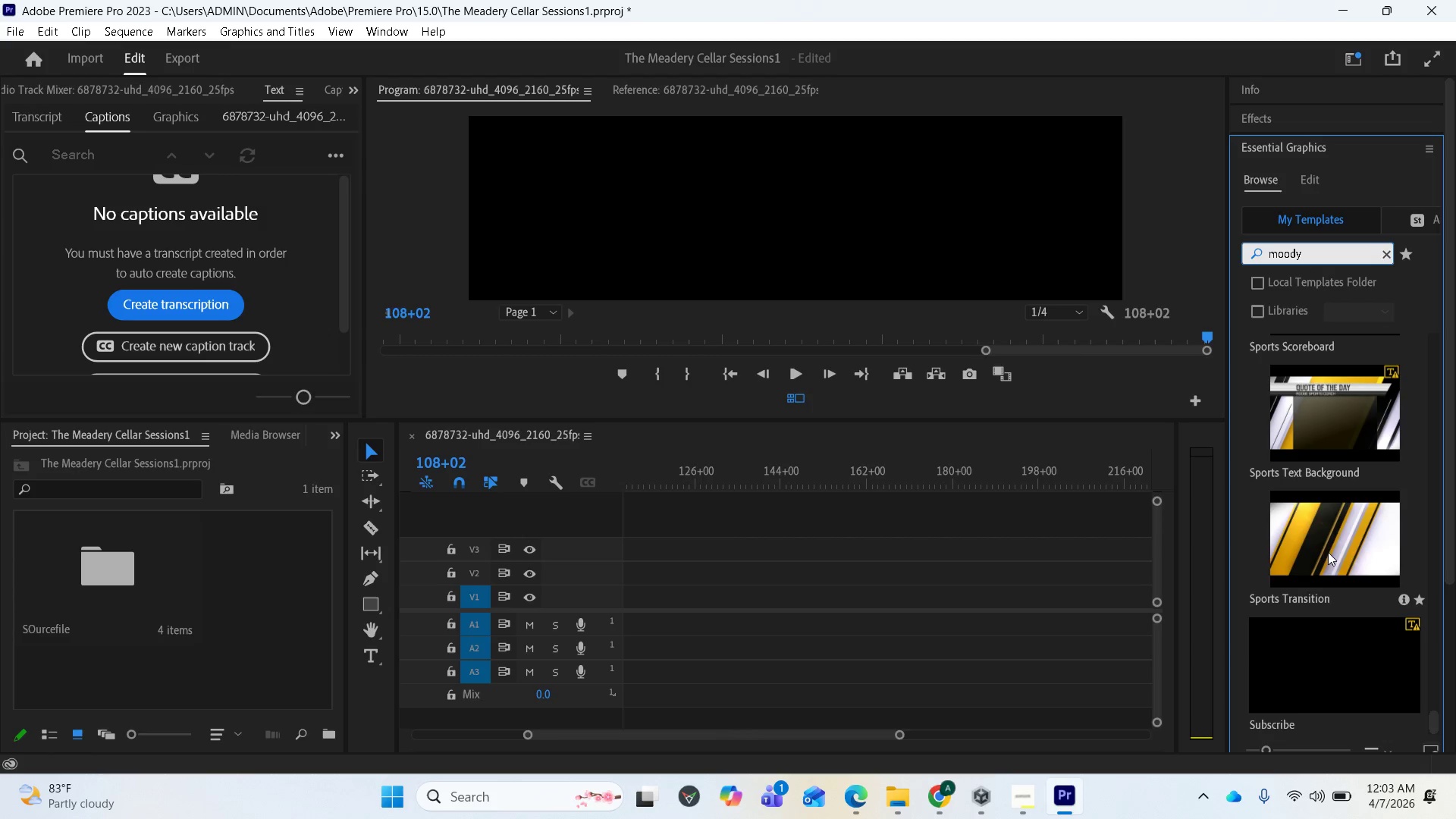 
scroll: coordinate [1325, 357], scroll_direction: up, amount: 56.0
 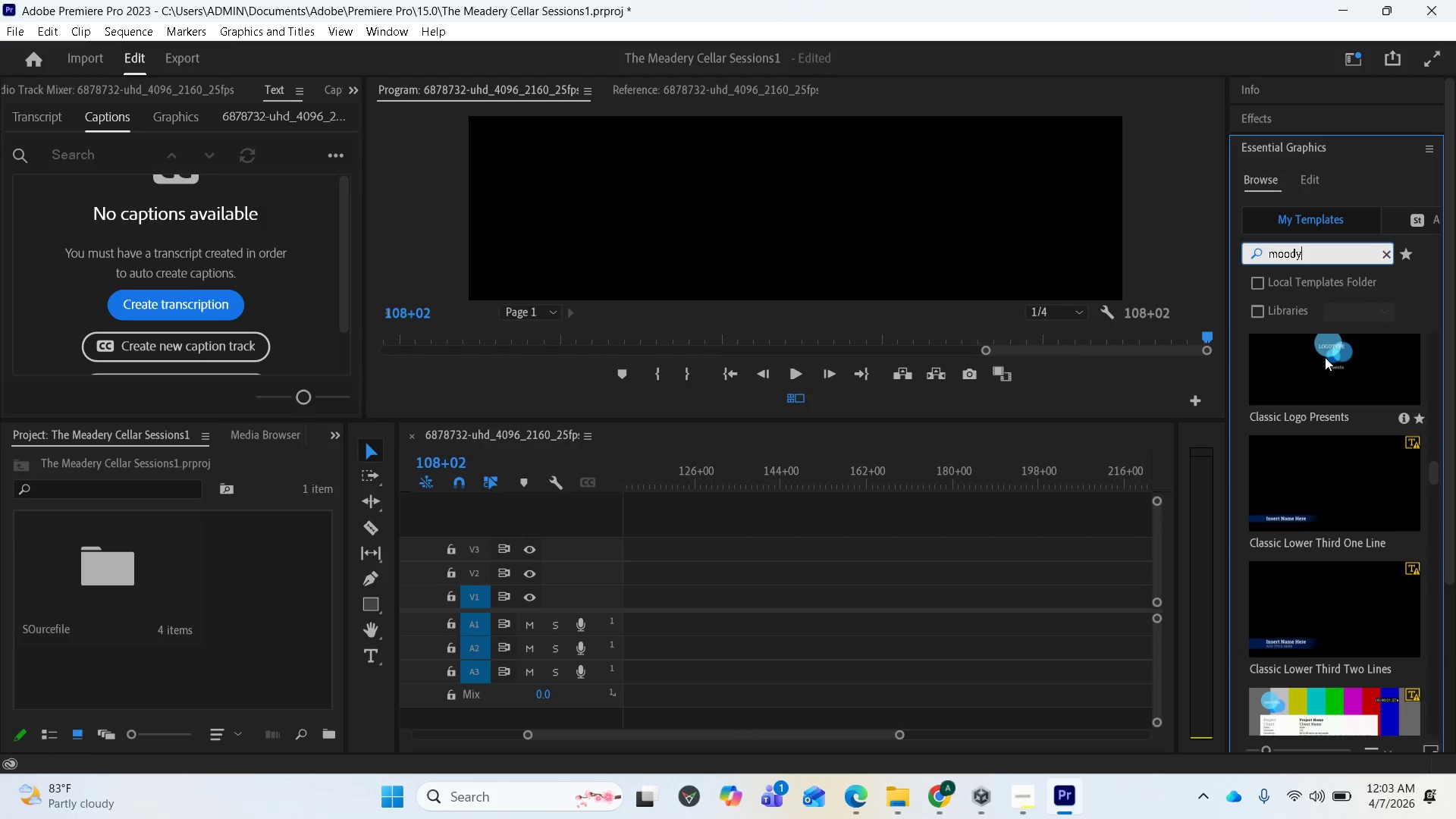 
key(Enter)
 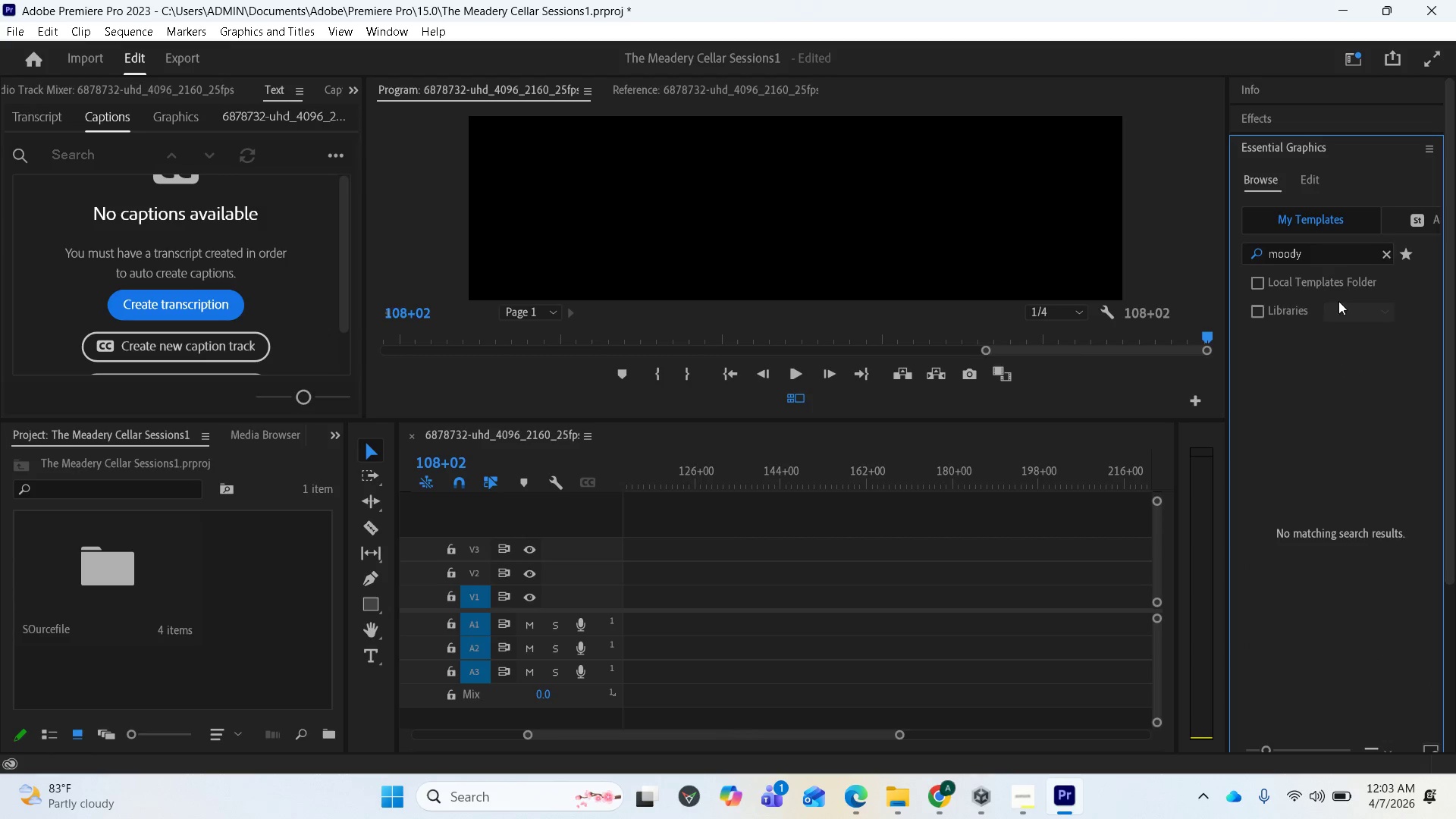 
left_click([1317, 258])
 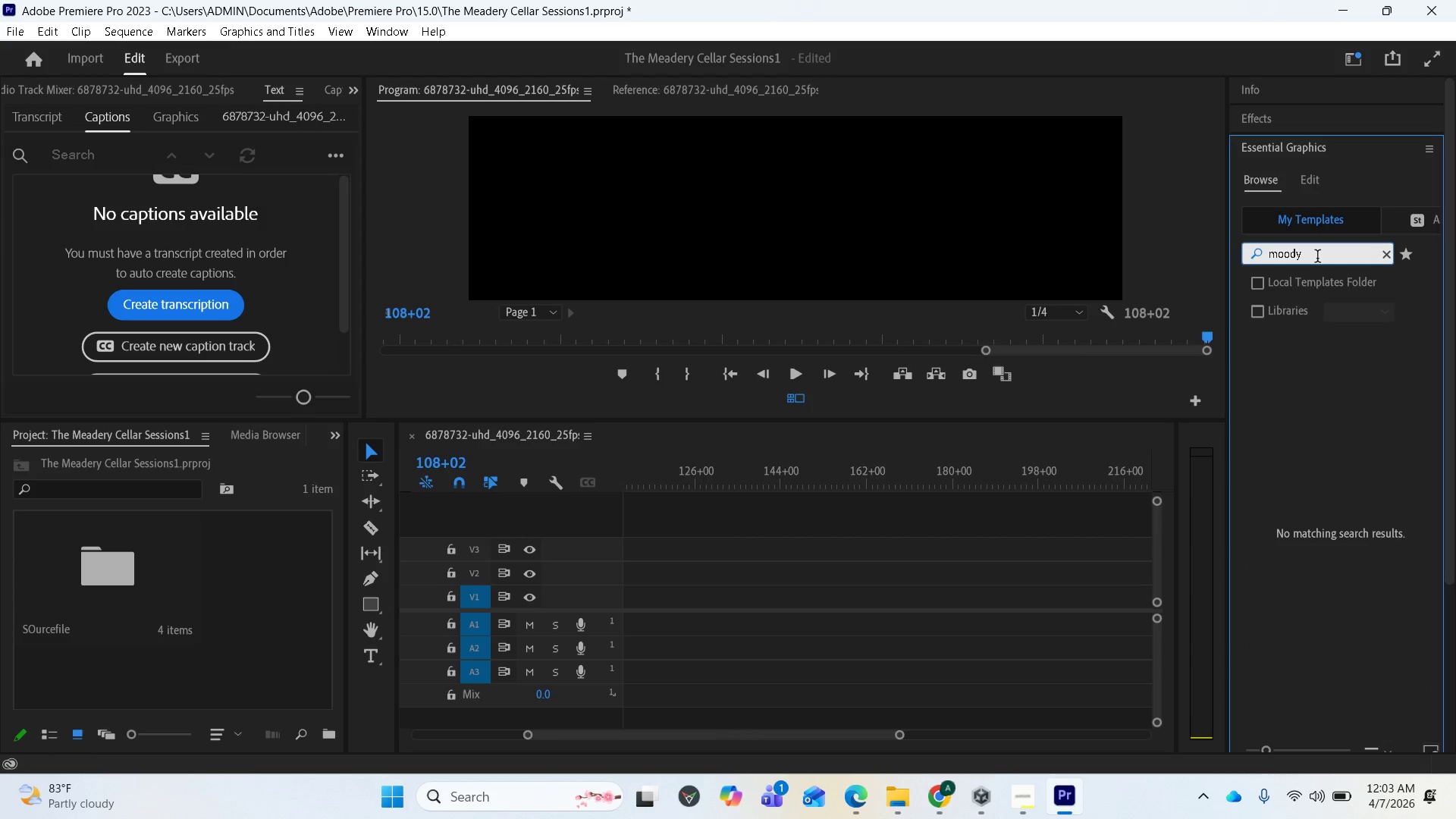 
left_click_drag(start_coordinate=[1317, 258], to_coordinate=[1237, 262])
 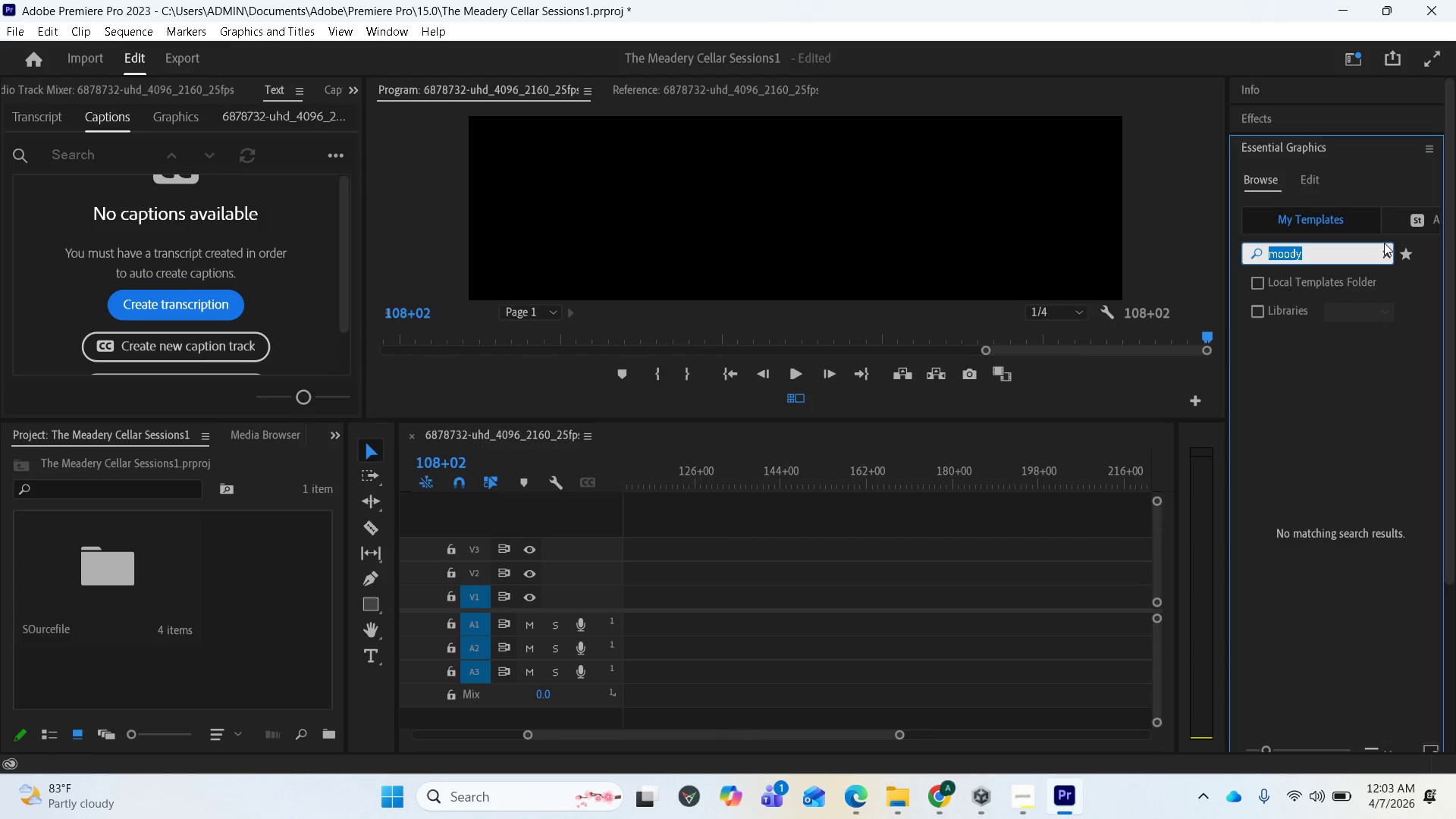 
left_click([1390, 243])
 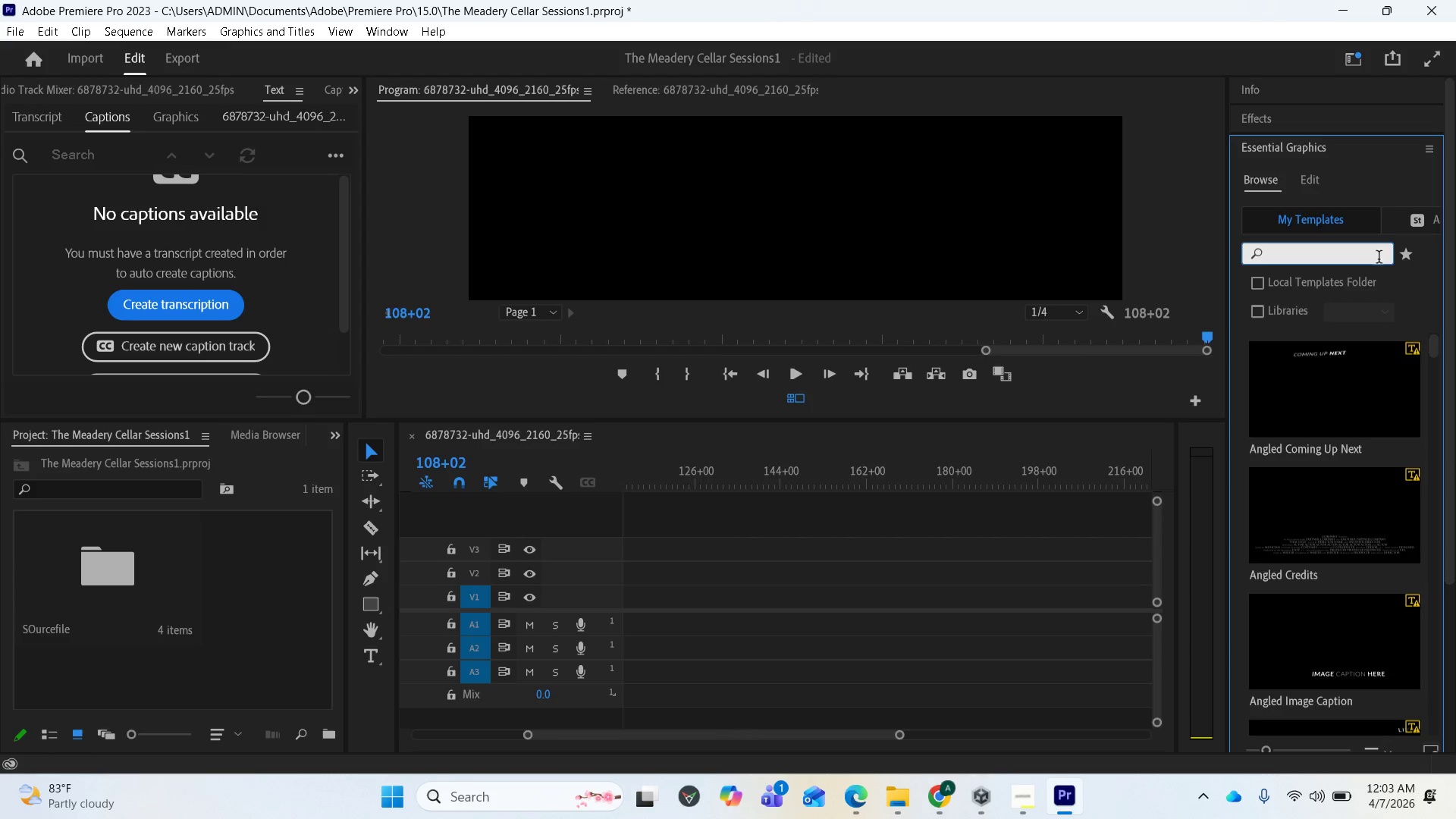 
scroll: coordinate [1275, 334], scroll_direction: up, amount: 2.0
 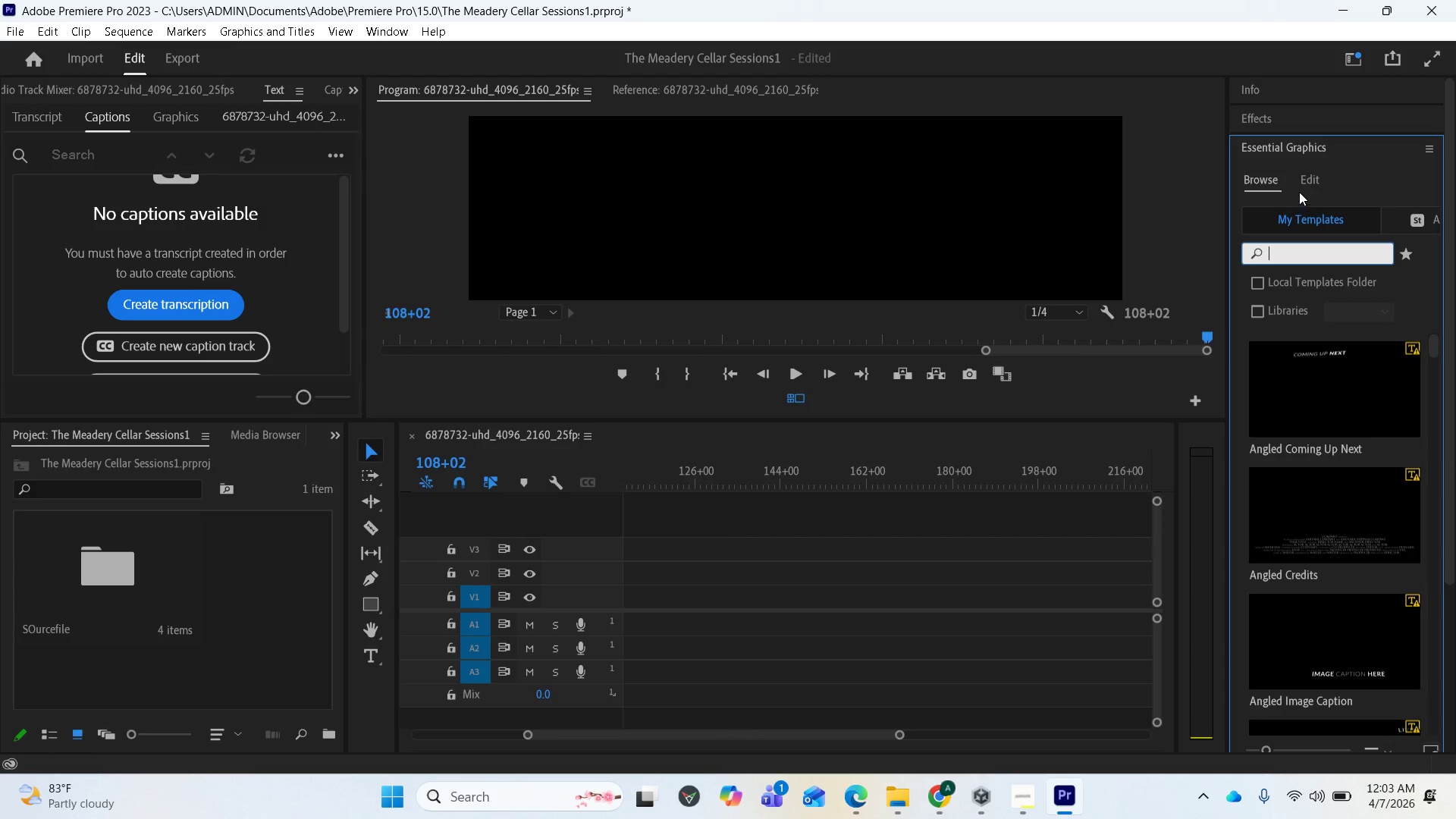 
left_click([1303, 178])
 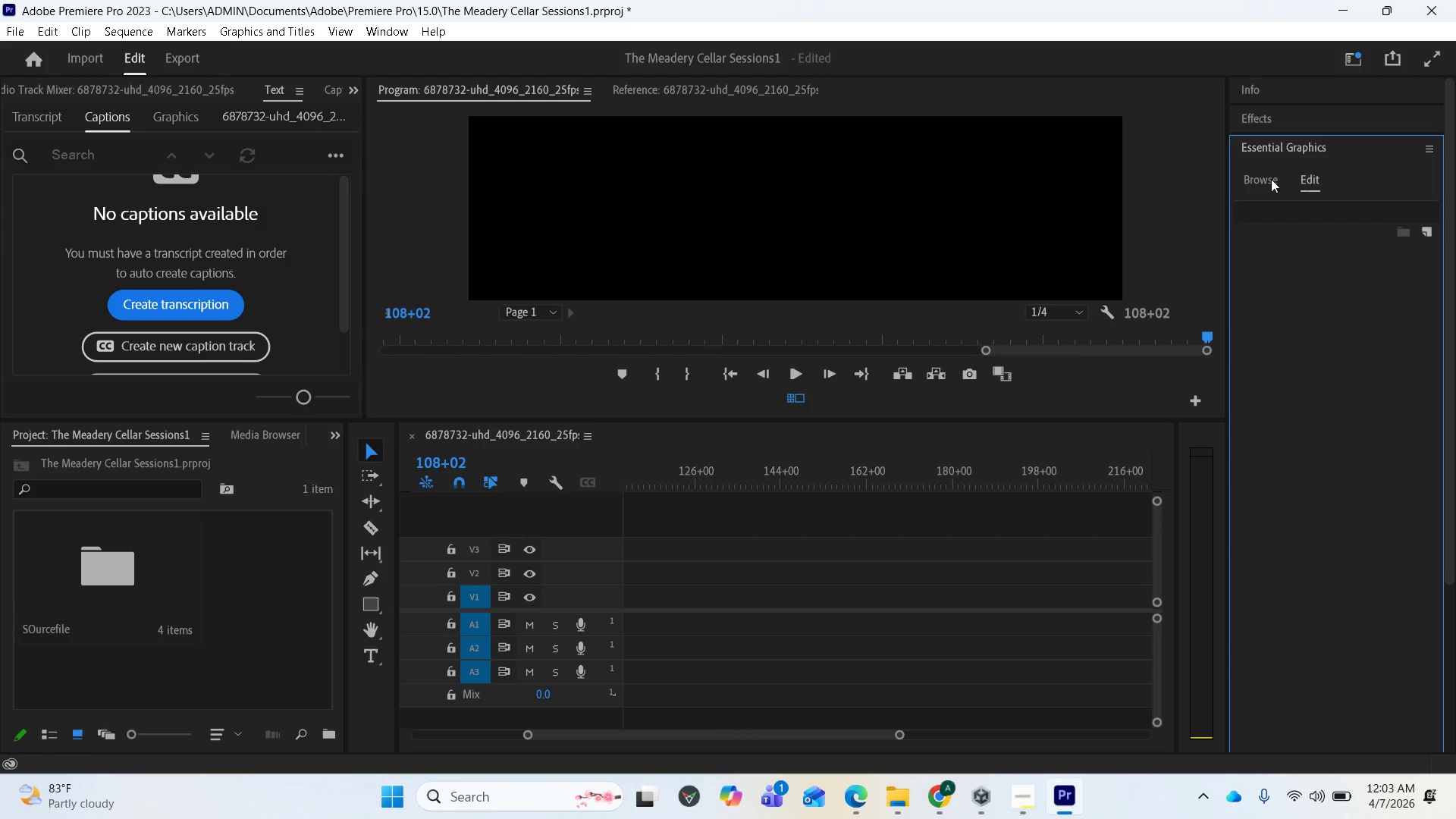 
left_click([1247, 171])
 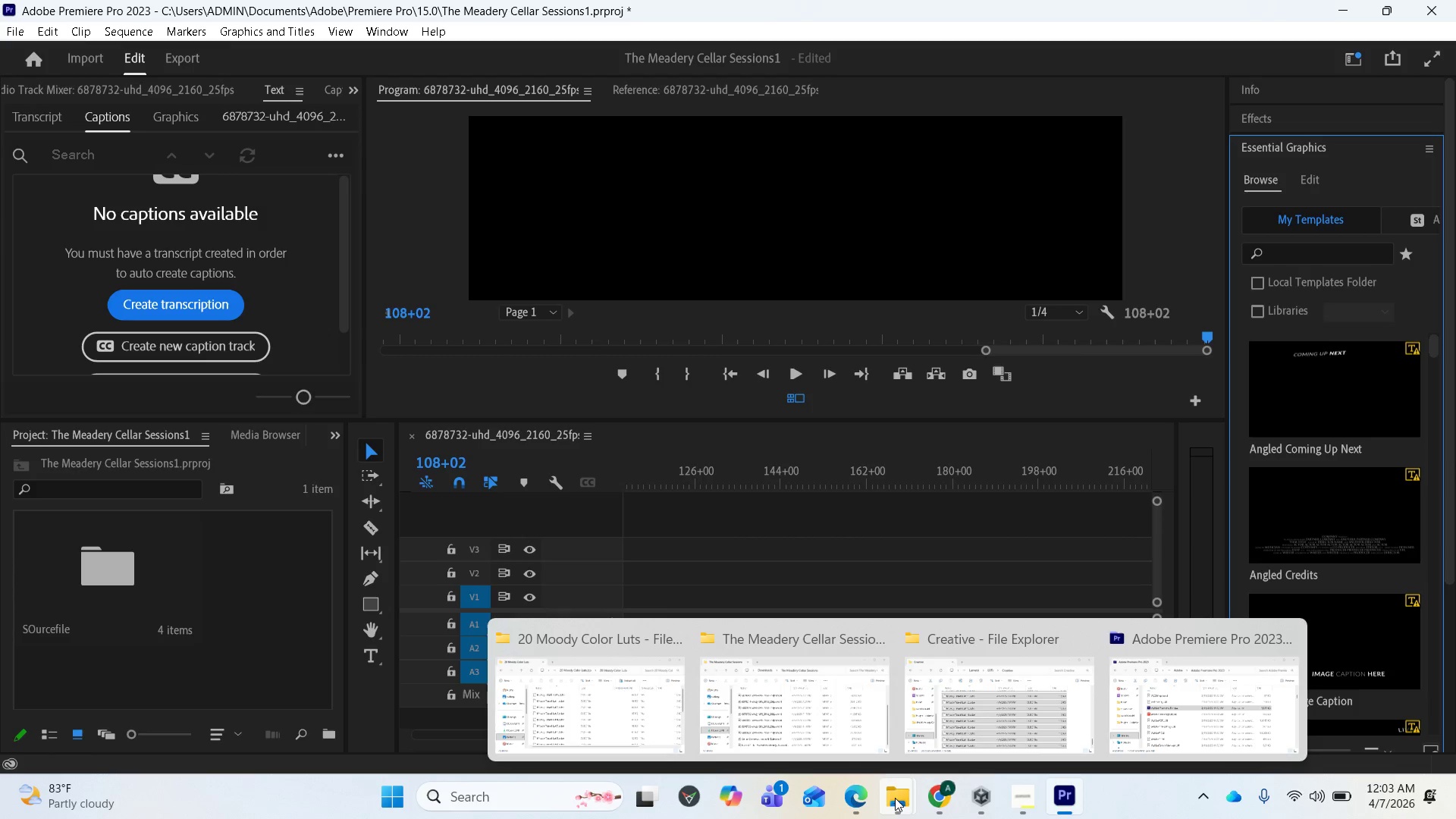 
left_click([974, 706])
 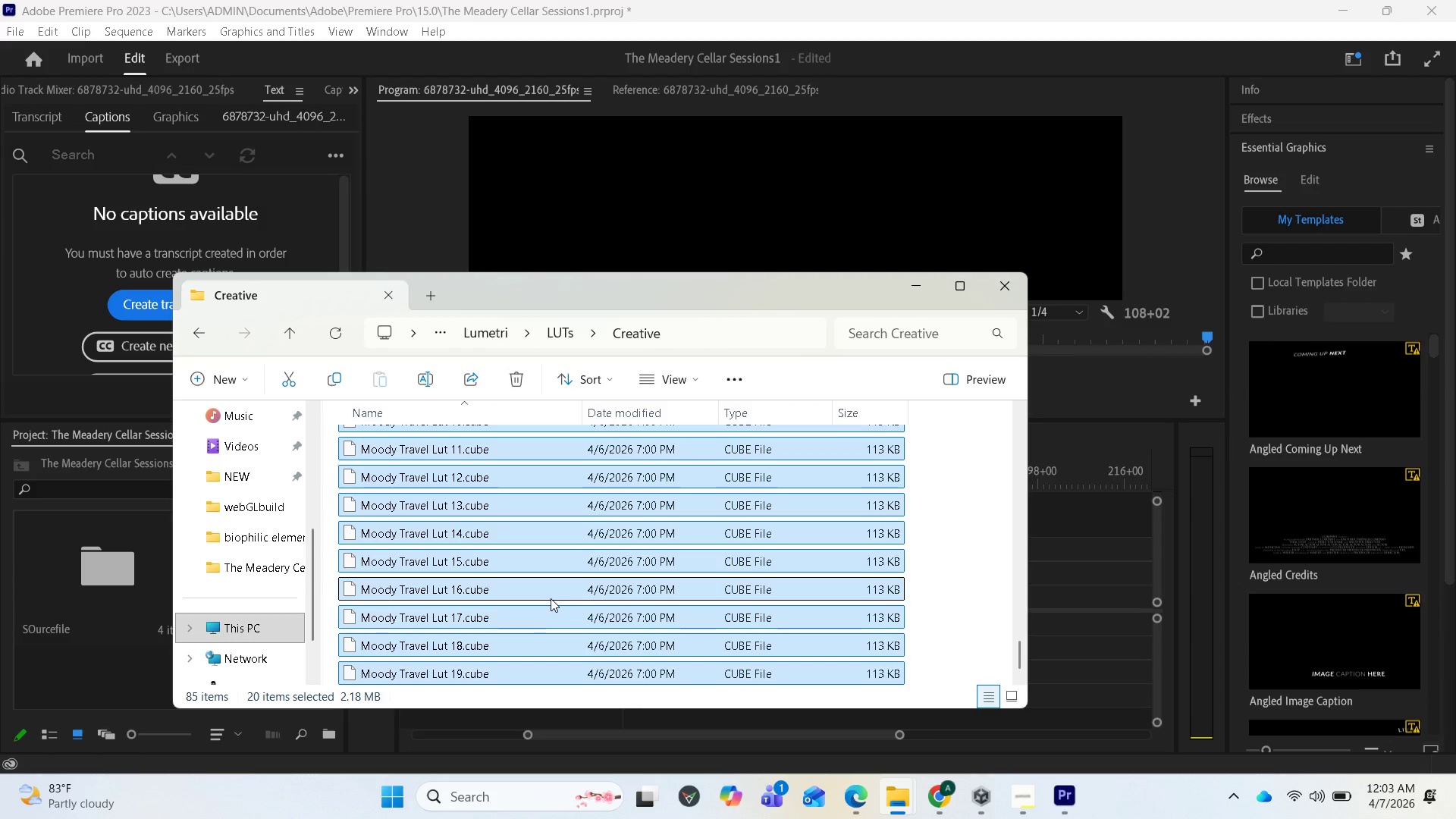 
scroll: coordinate [558, 552], scroll_direction: up, amount: 9.0
 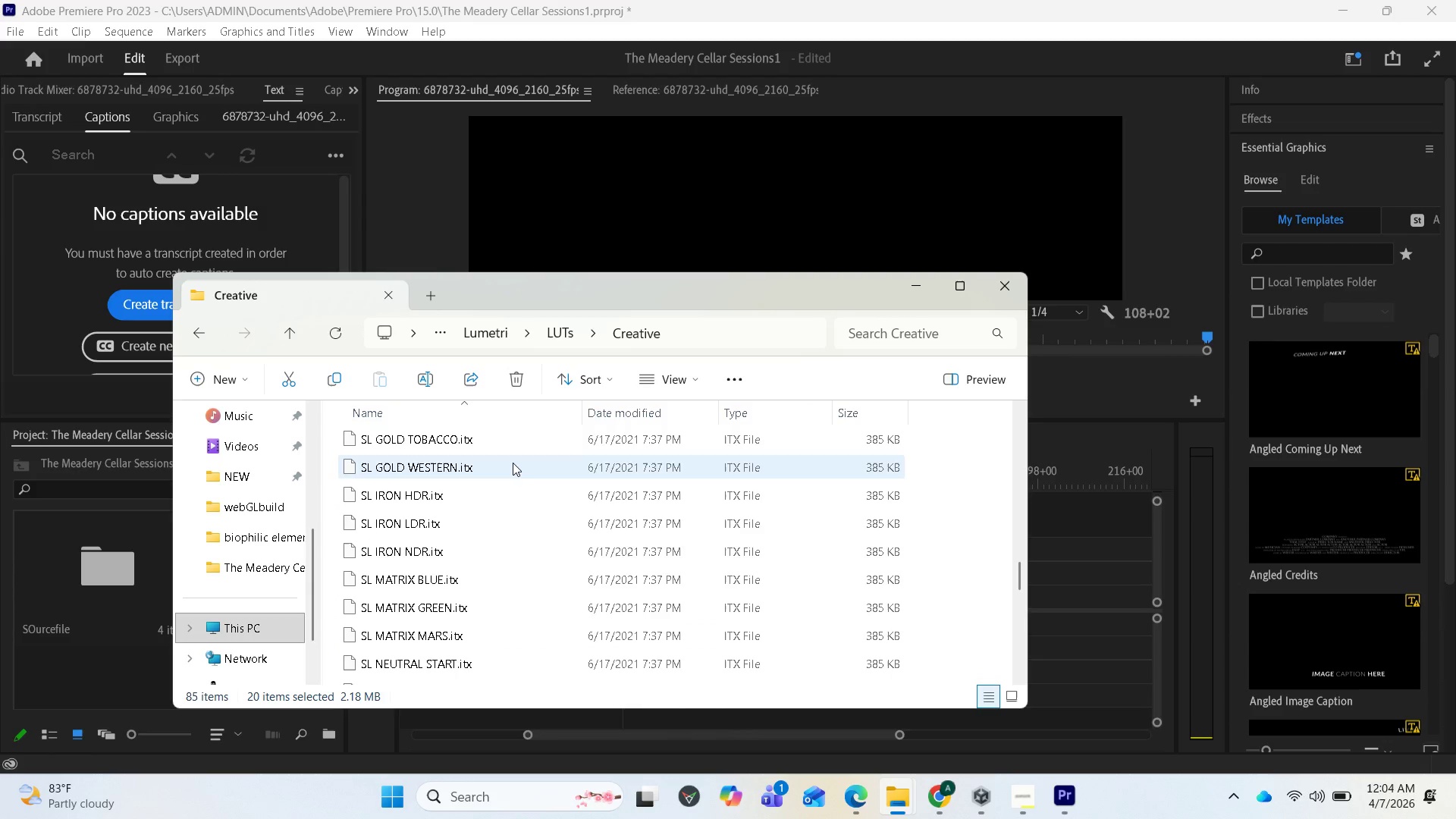 
scroll: coordinate [513, 466], scroll_direction: down, amount: 6.0
 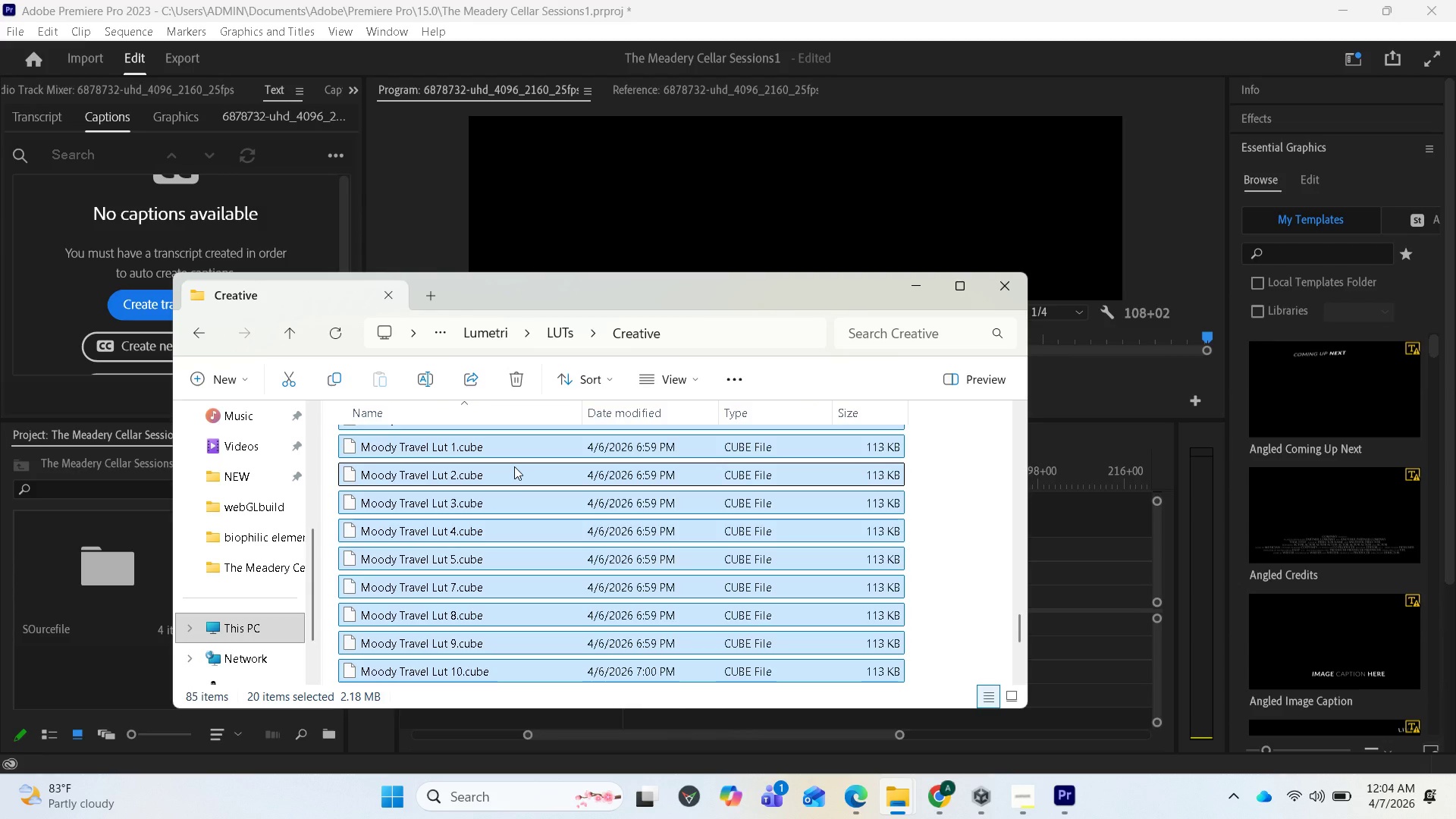 
left_click([514, 466])
 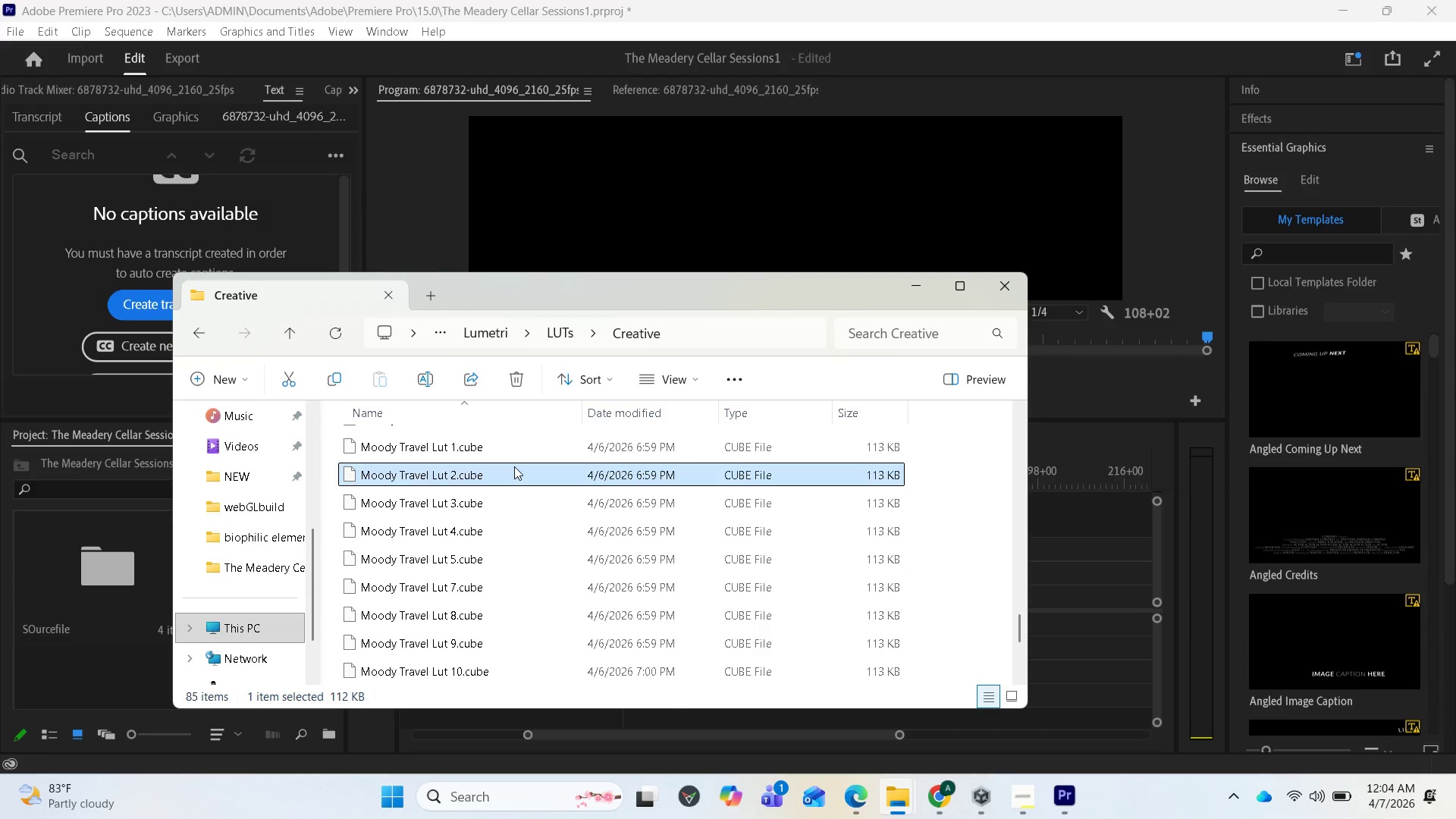 
scroll: coordinate [575, 431], scroll_direction: up, amount: 31.0
 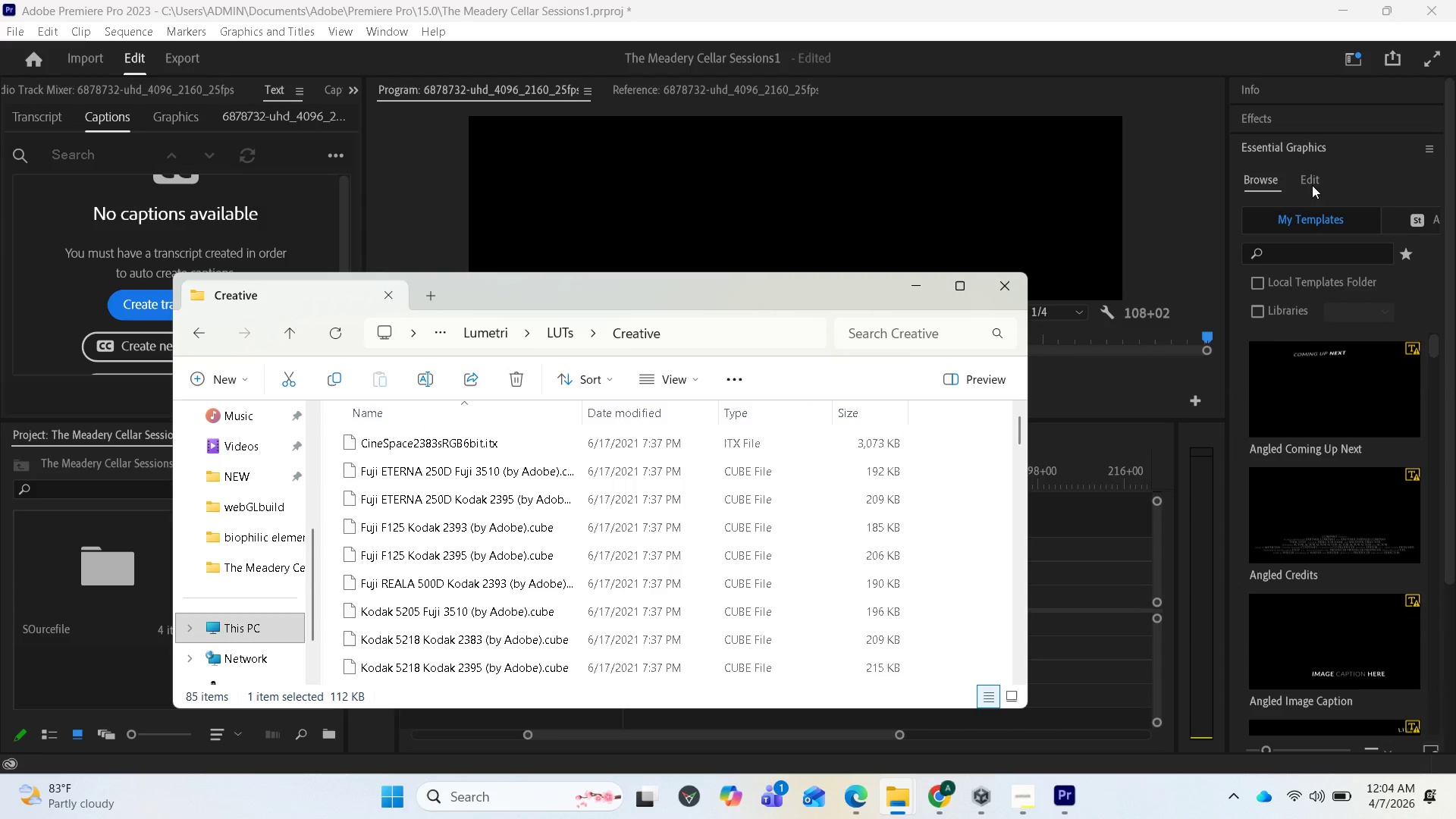 
left_click([1287, 150])
 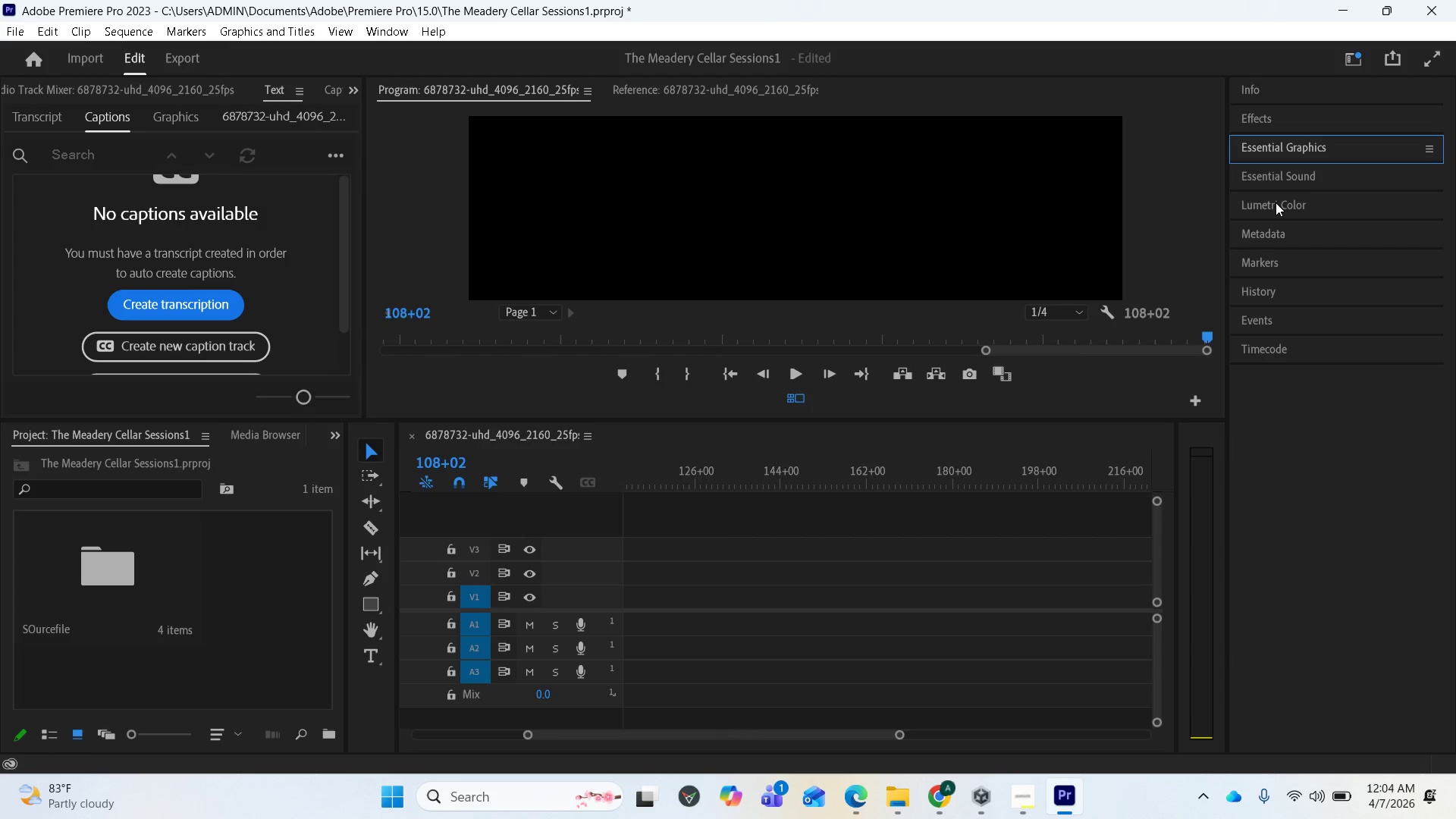 
left_click([1276, 202])
 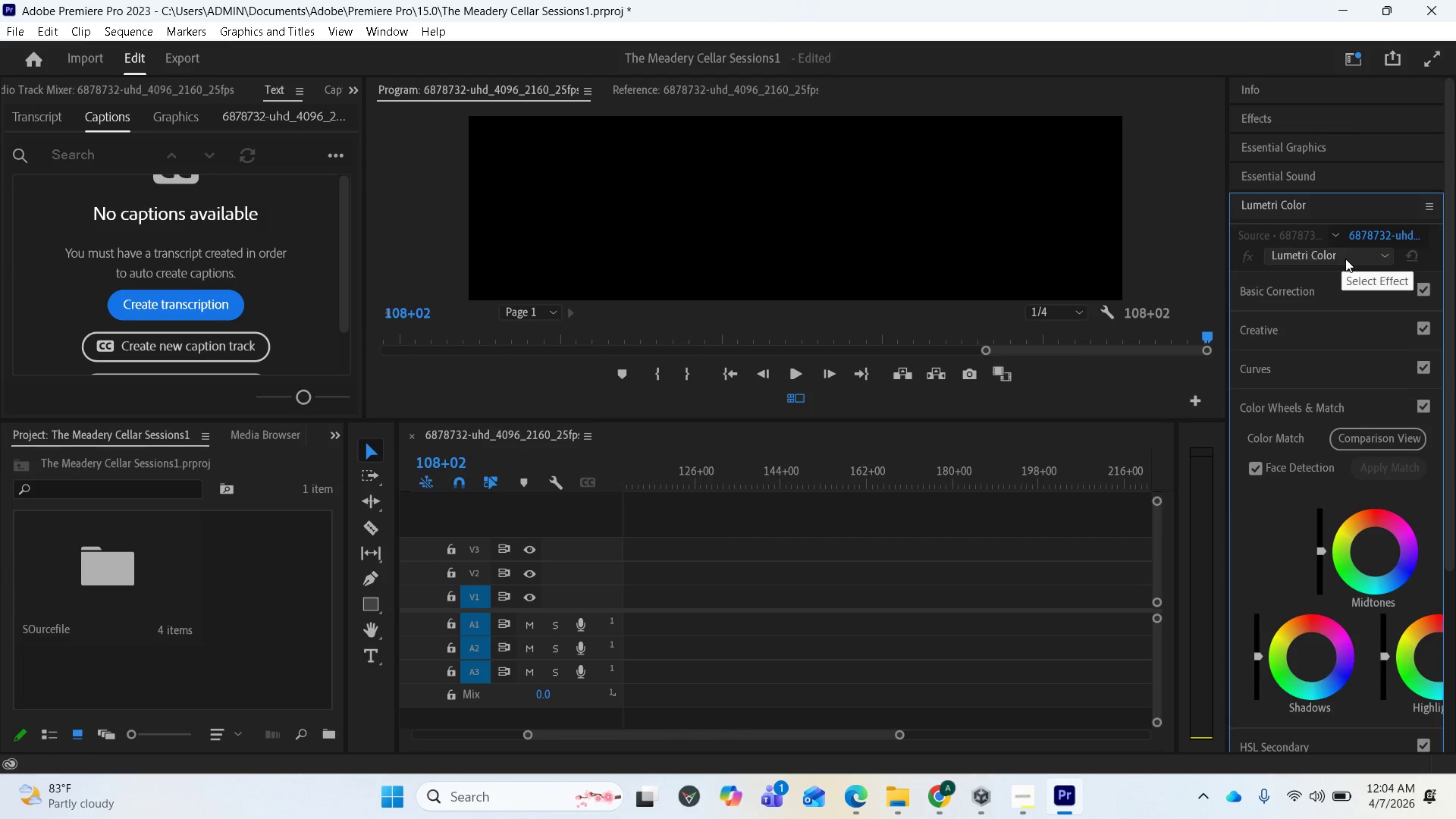 
left_click([1280, 339])
 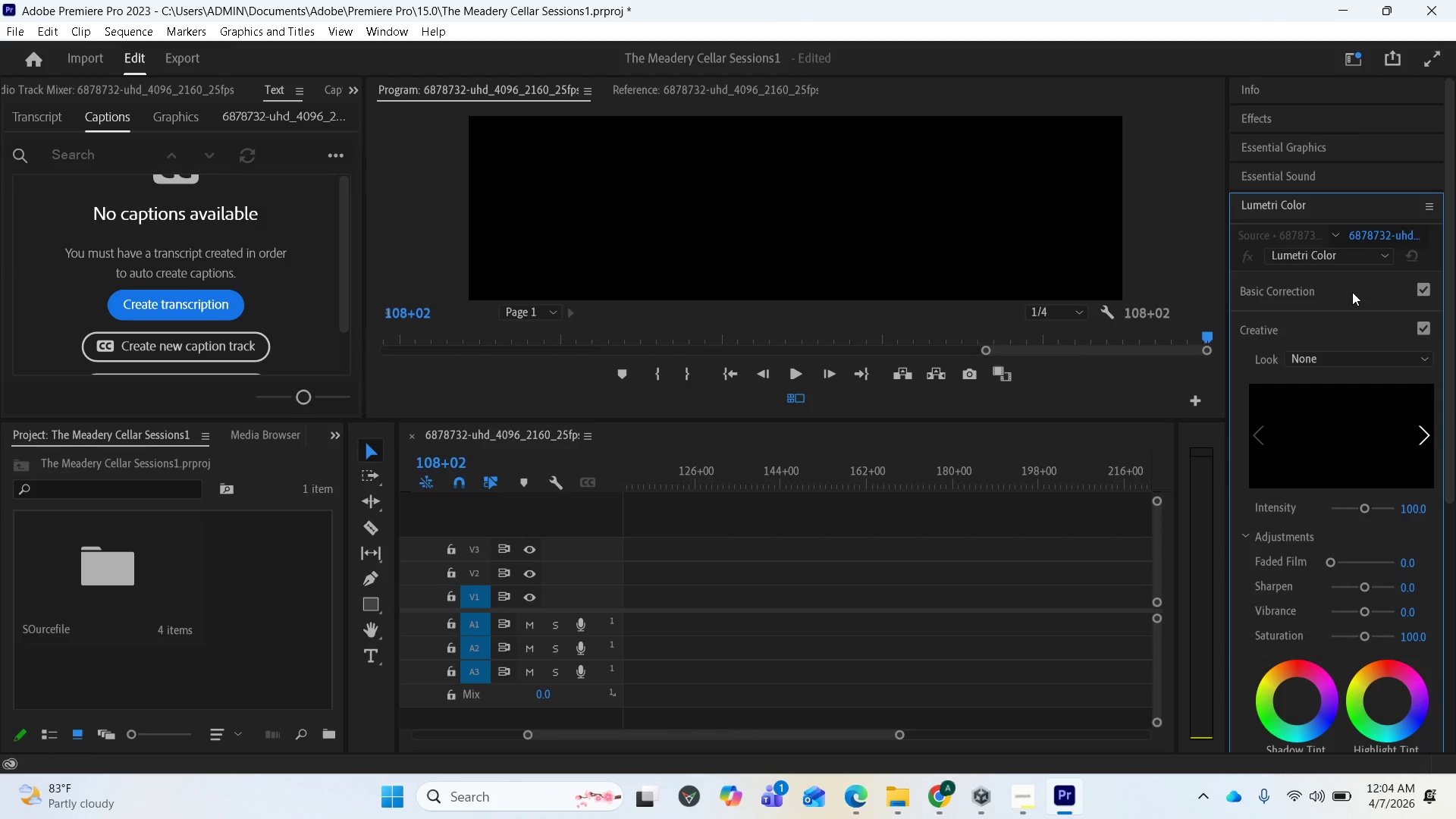 
scroll: coordinate [1346, 509], scroll_direction: down, amount: 3.0
 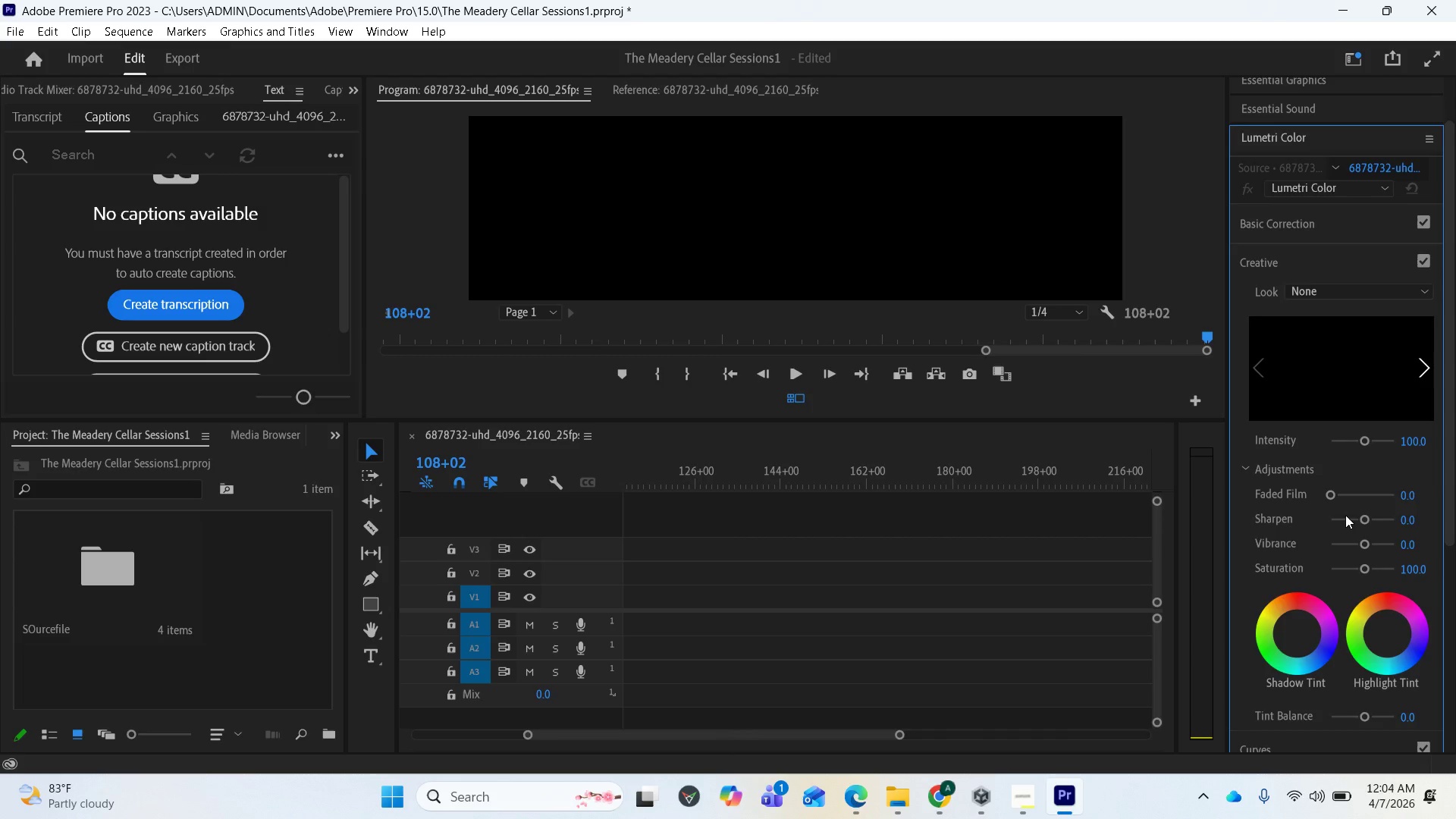 
scroll: coordinate [1354, 498], scroll_direction: up, amount: 3.0
 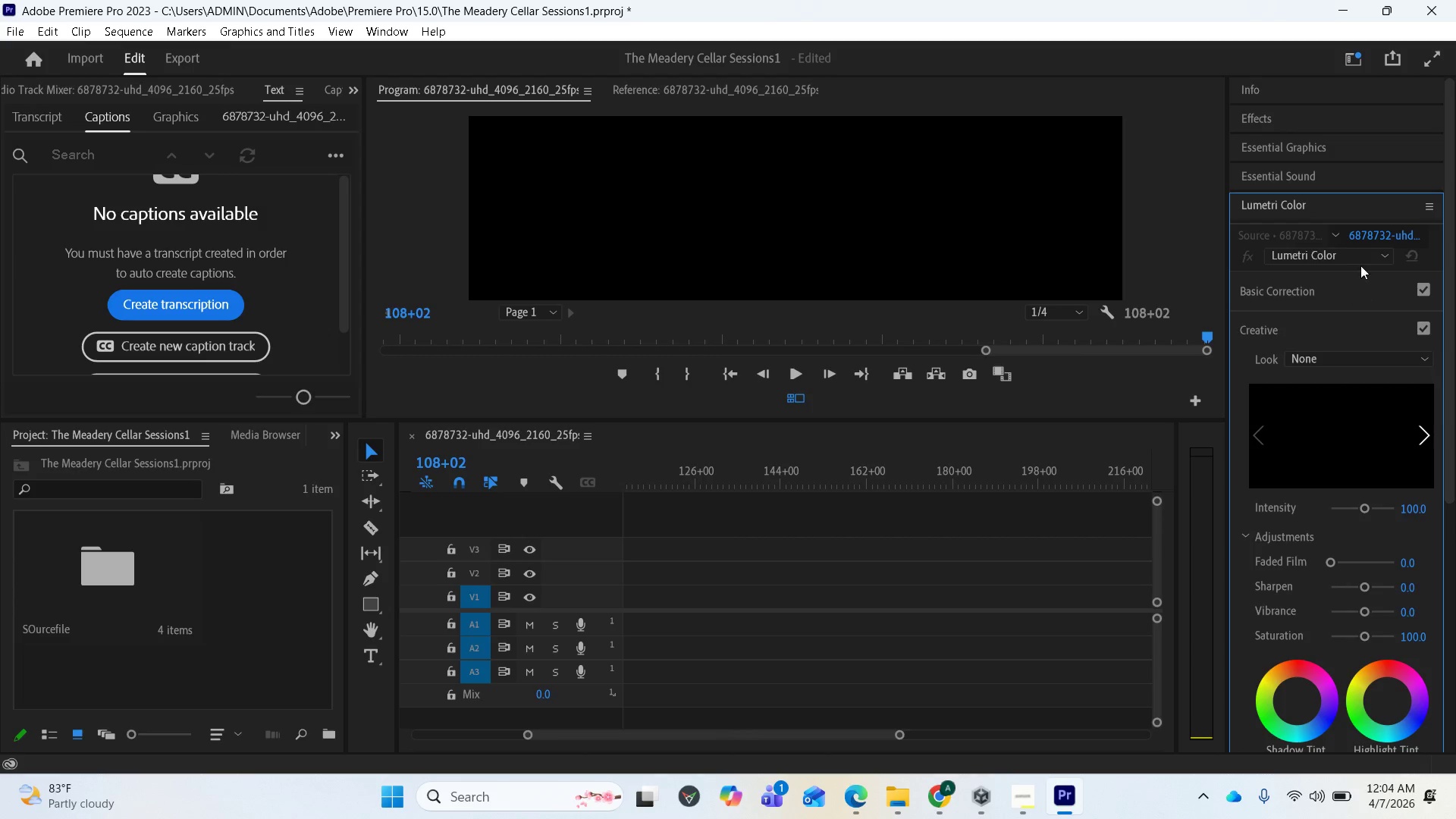 
left_click([1364, 253])
 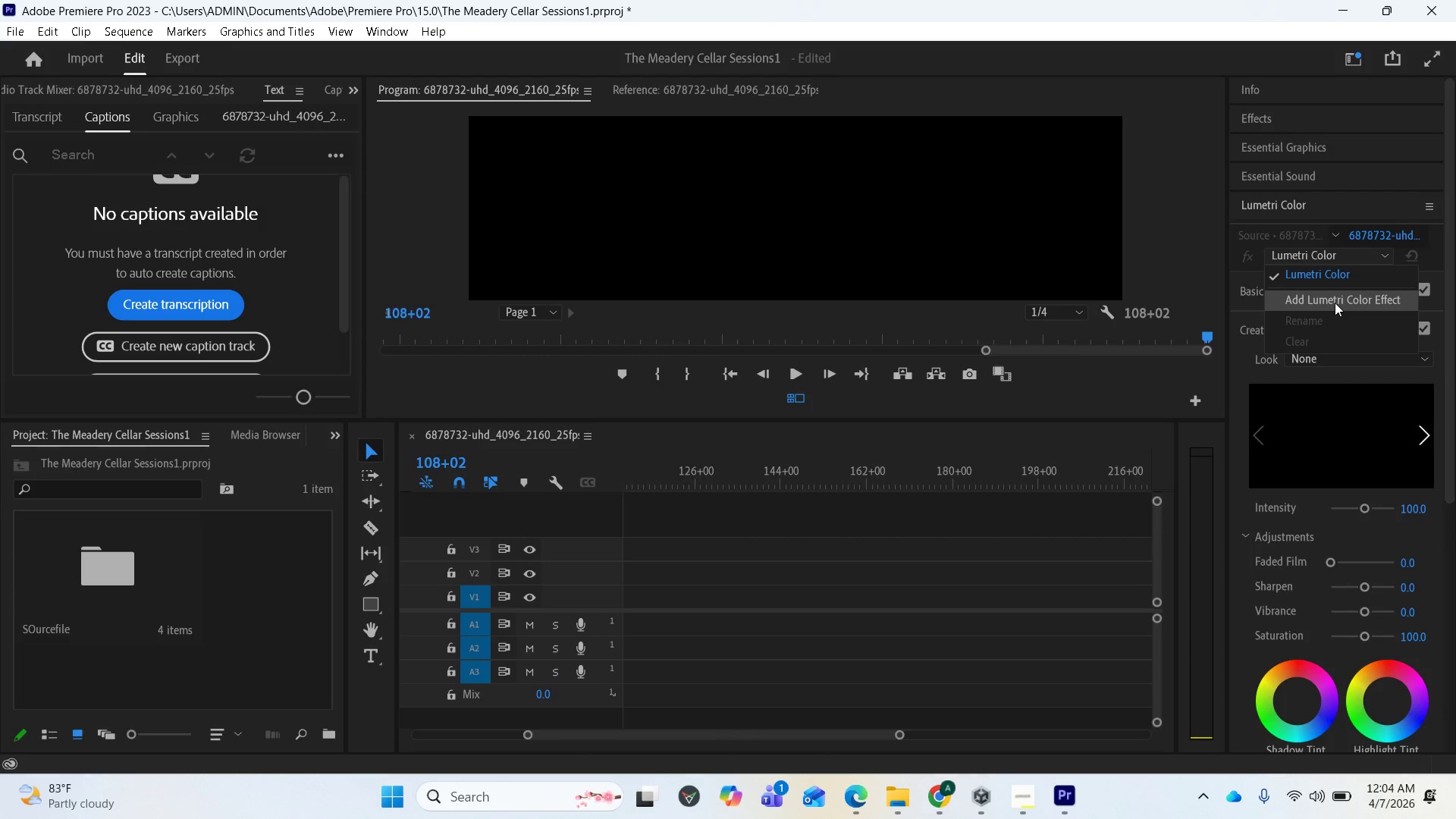 
left_click([1296, 384])
 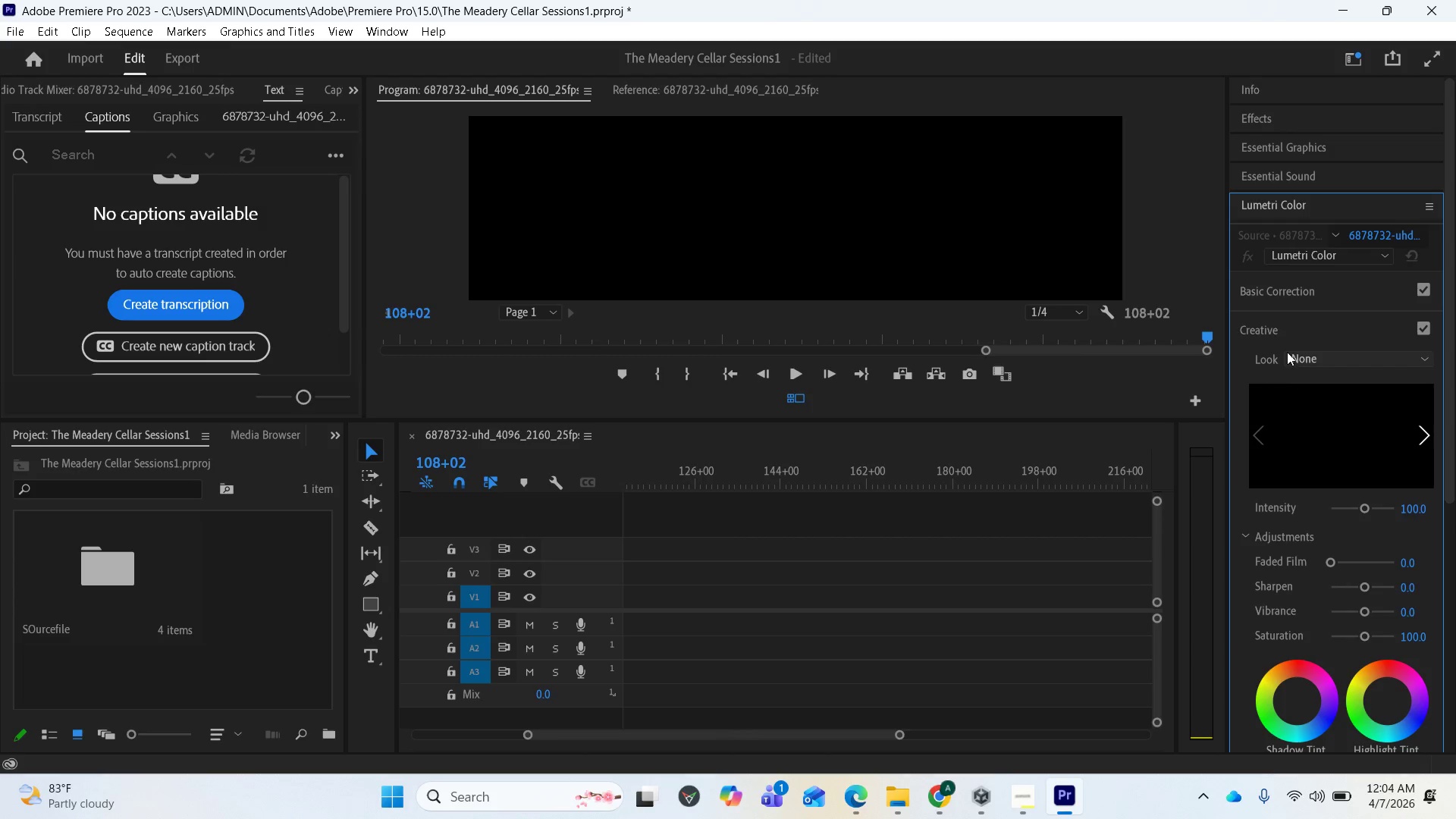 
left_click([1310, 360])
 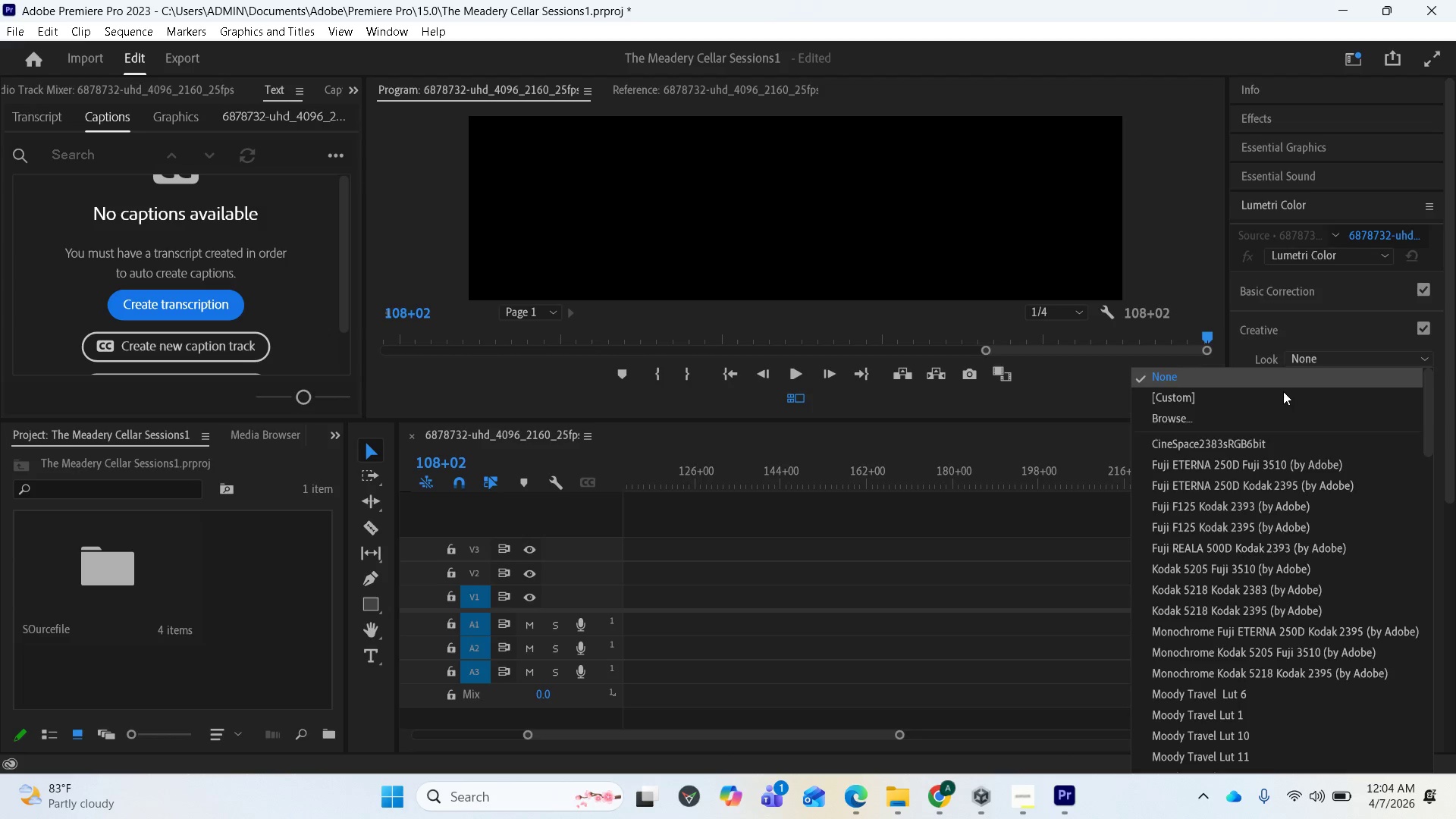 
scroll: coordinate [1233, 526], scroll_direction: down, amount: 6.0
 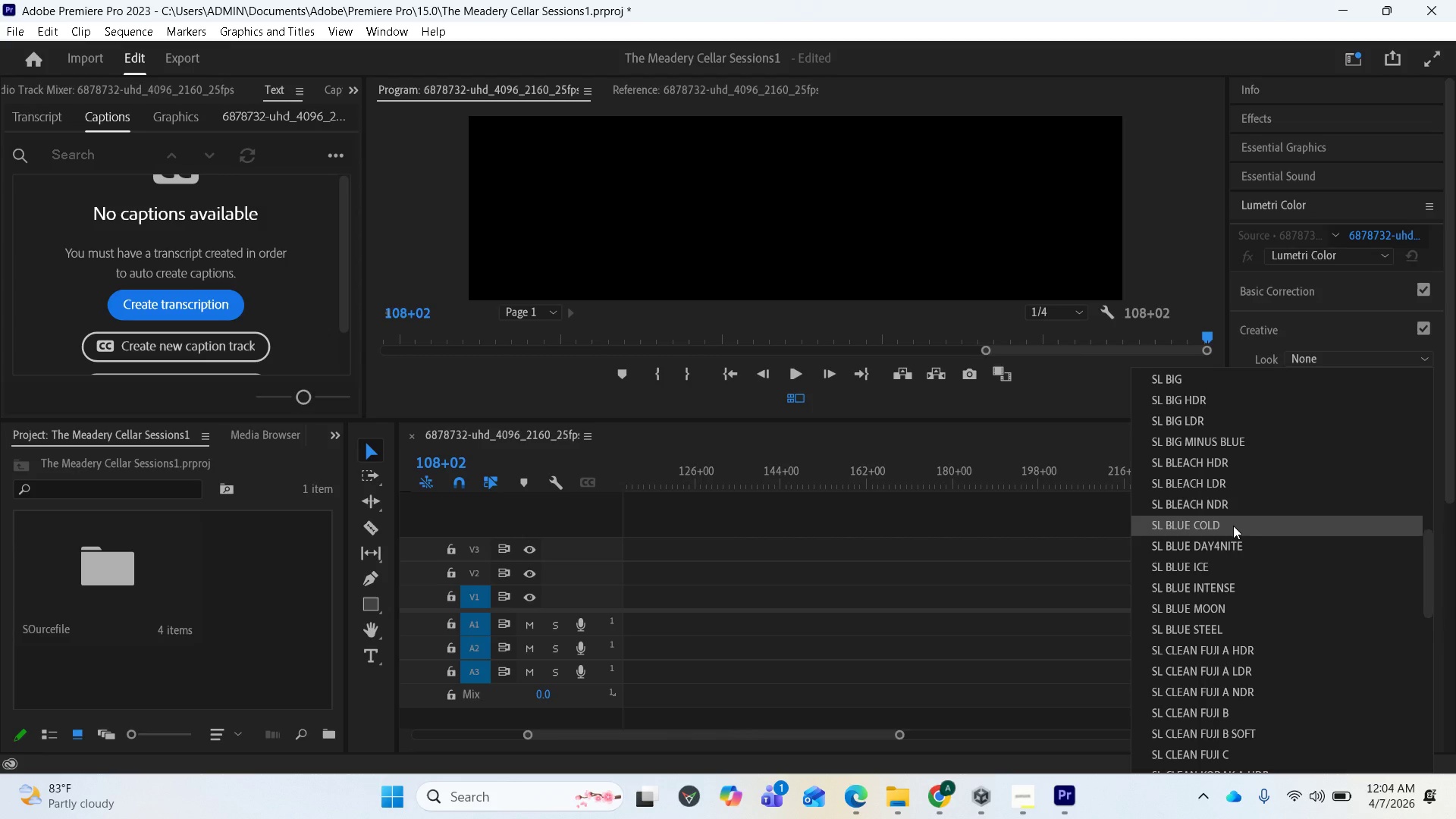 
scroll: coordinate [1280, 386], scroll_direction: up, amount: 9.0
 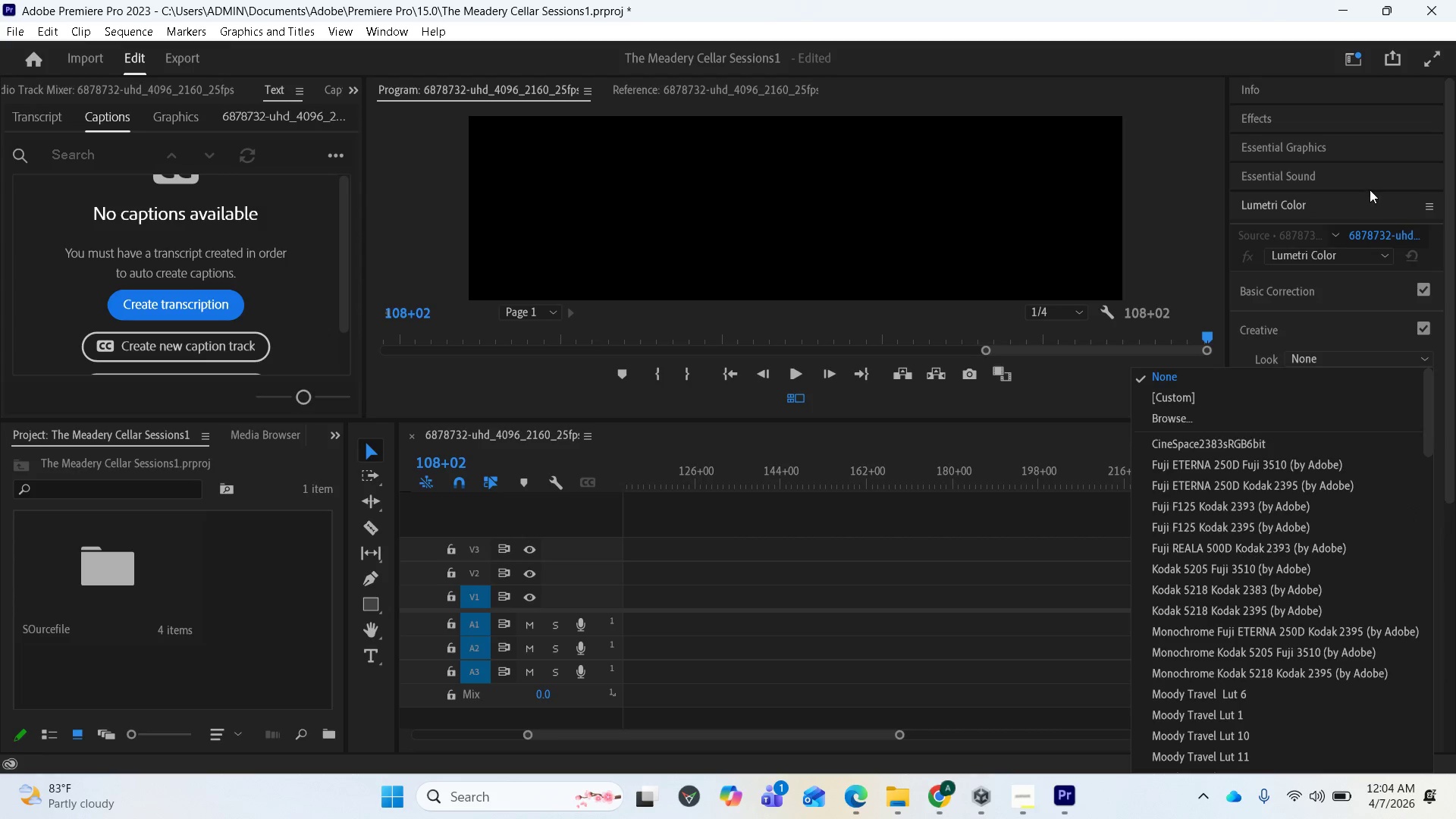 
left_click([1370, 190])
 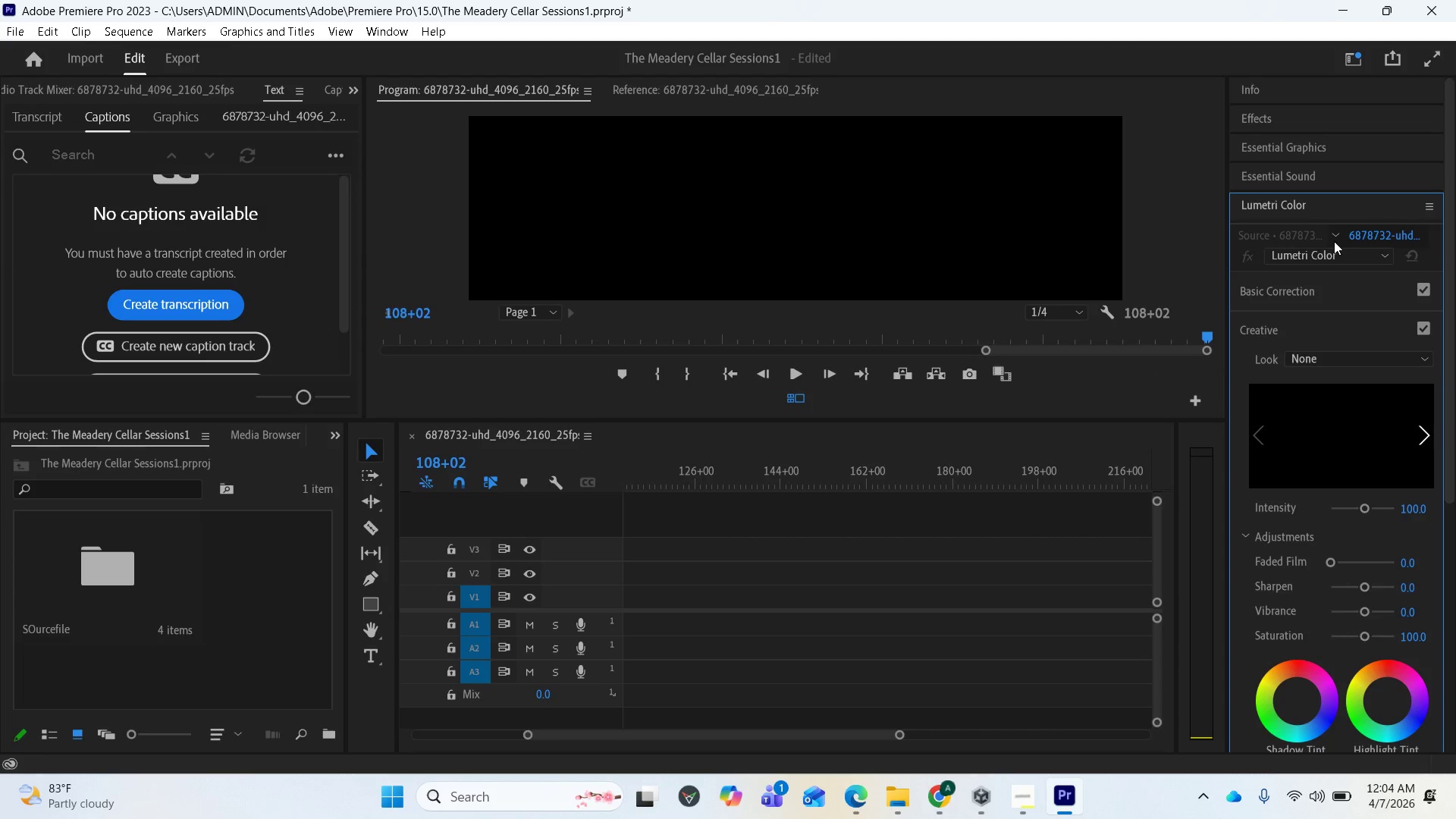 
left_click([1356, 257])
 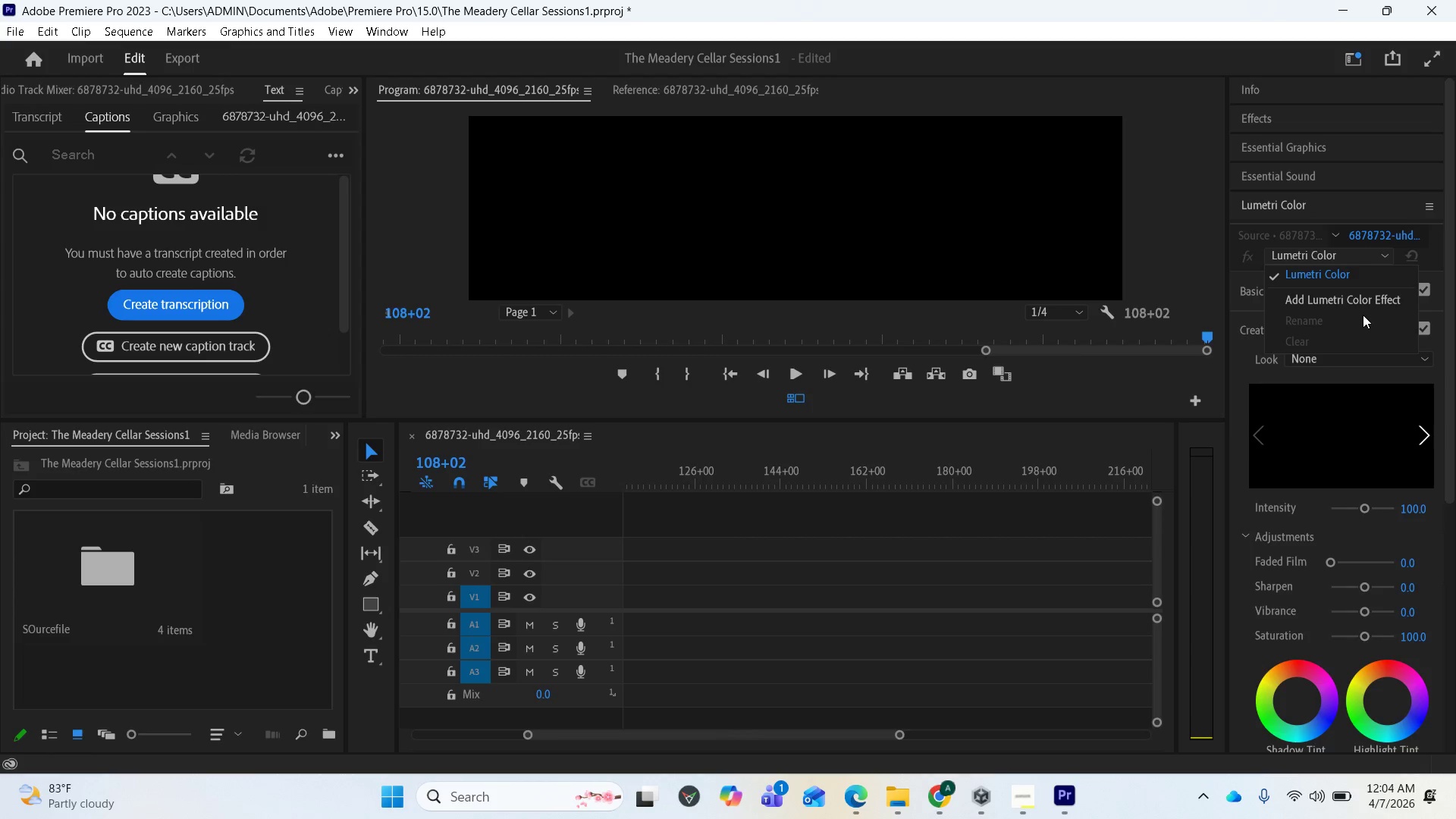 
wait(5.49)
 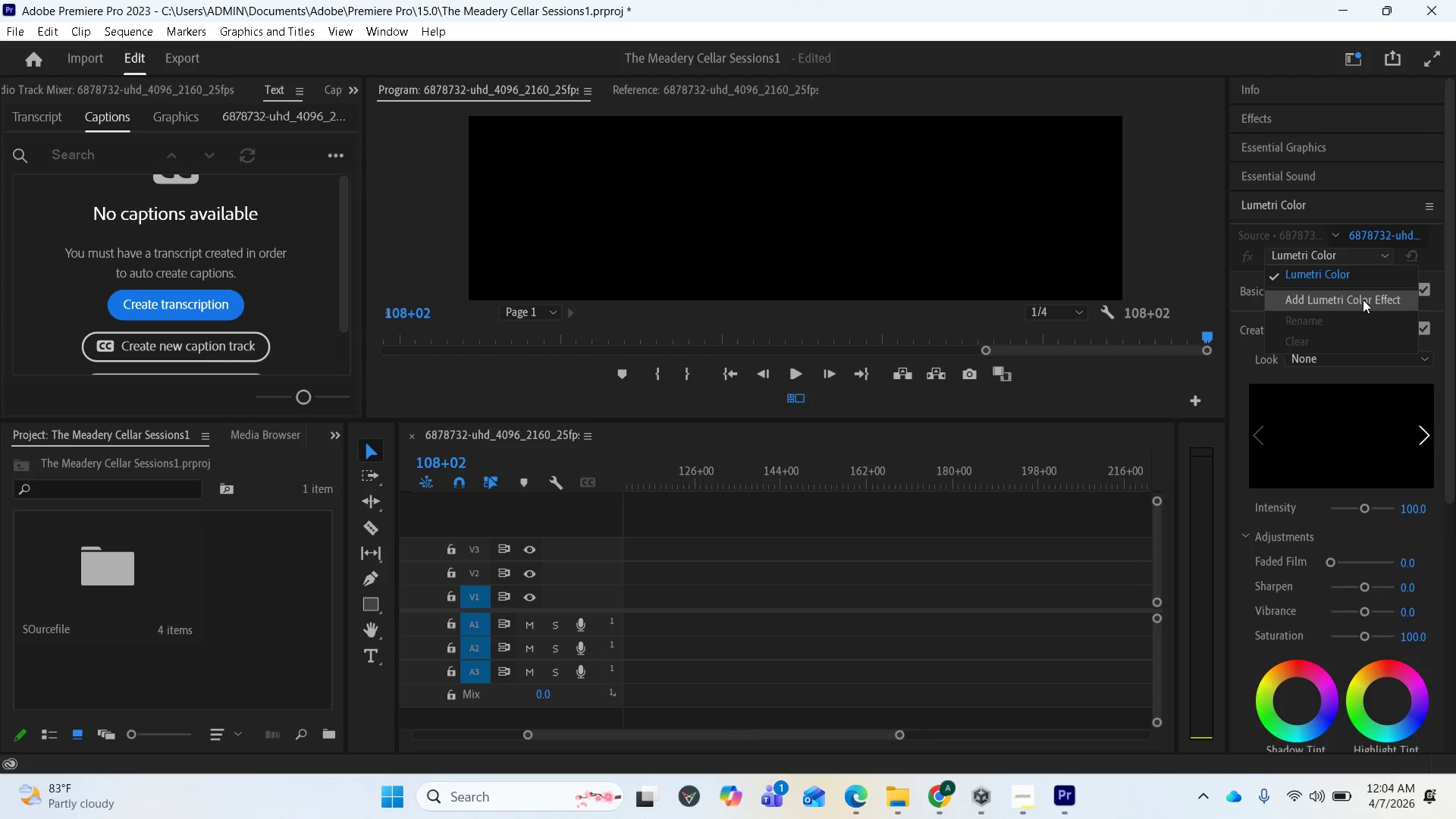 
left_click([1320, 168])
 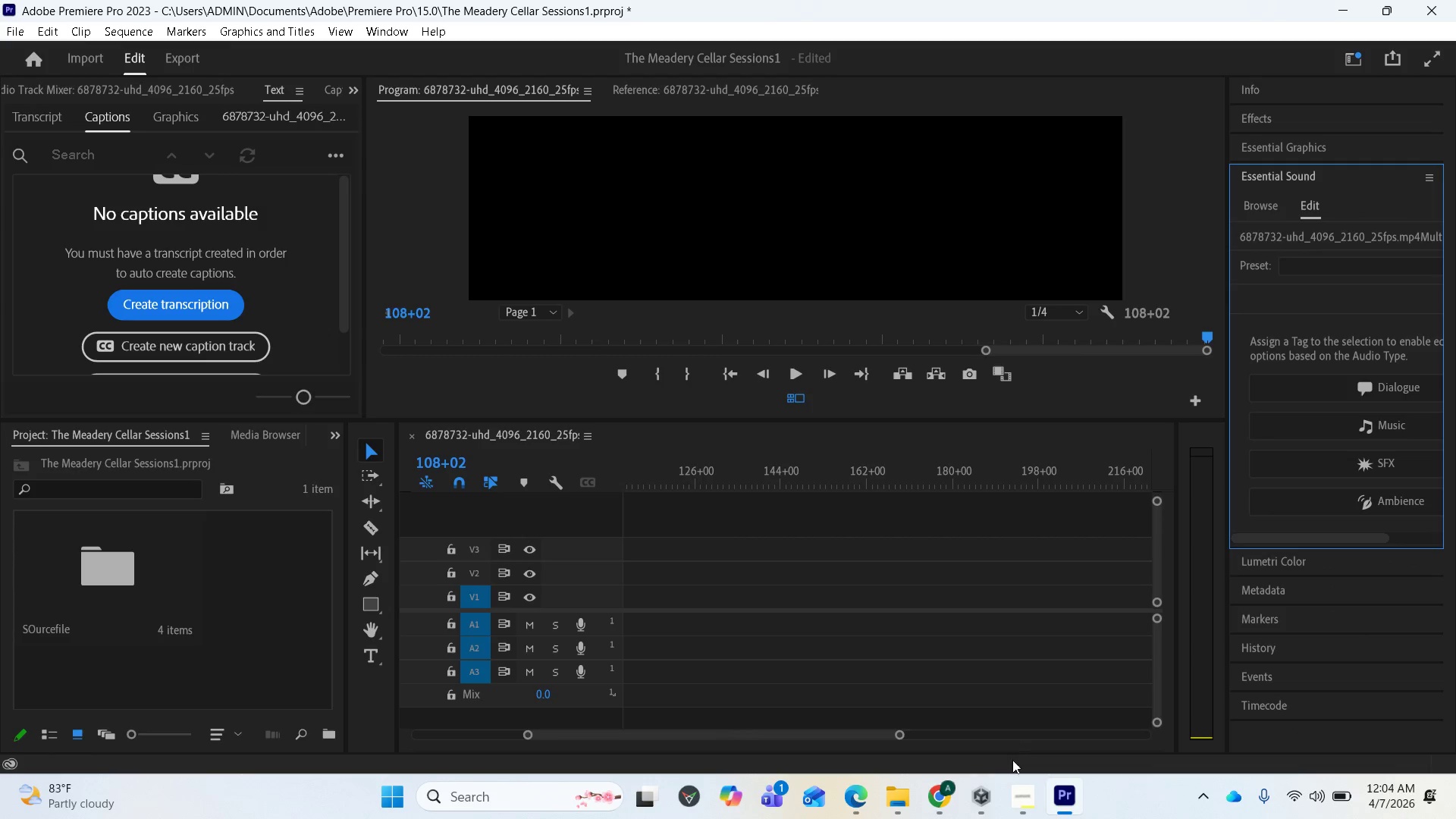 
left_click([1022, 792])
 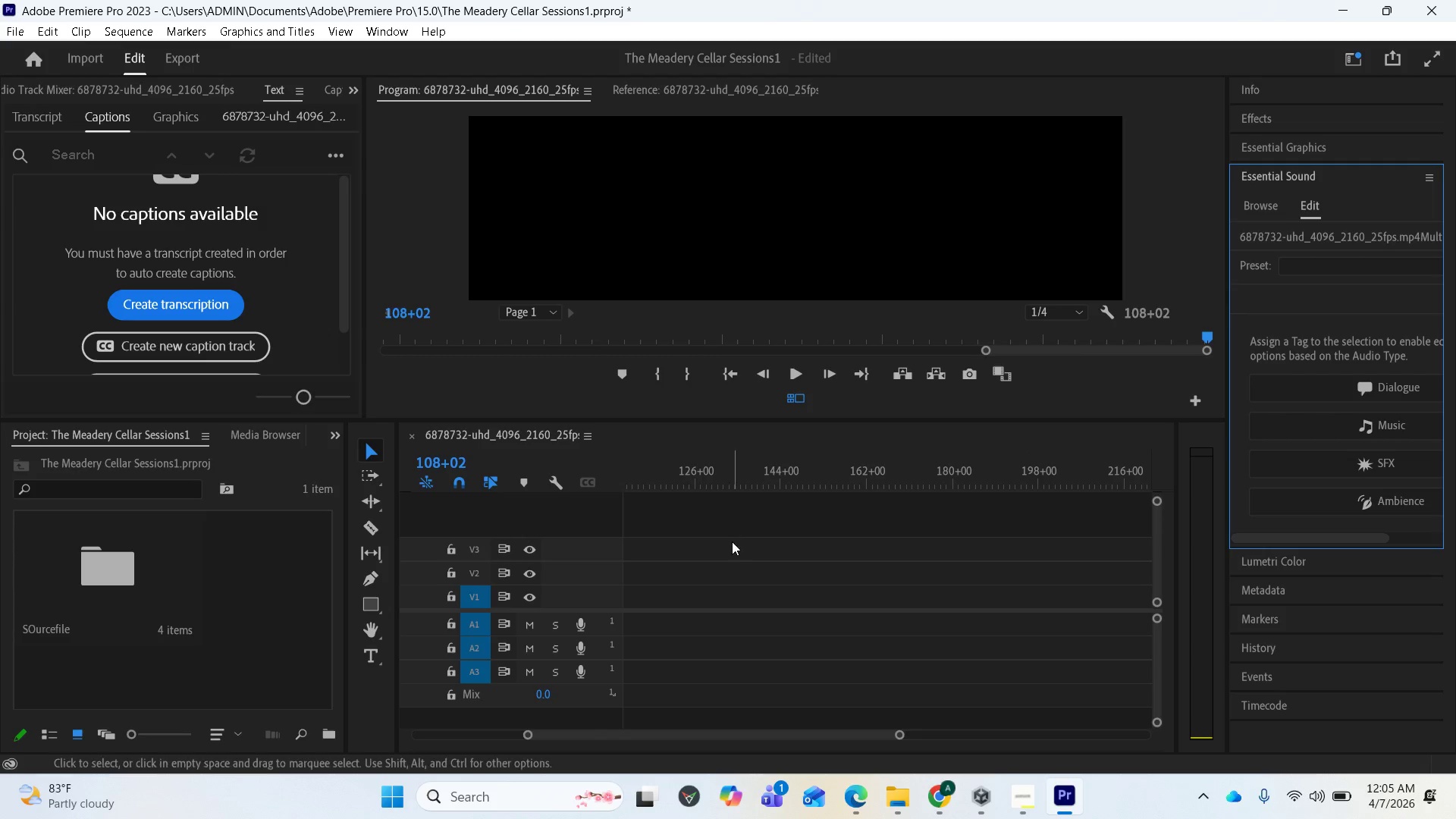 
left_click_drag(start_coordinate=[678, 738], to_coordinate=[427, 742])
 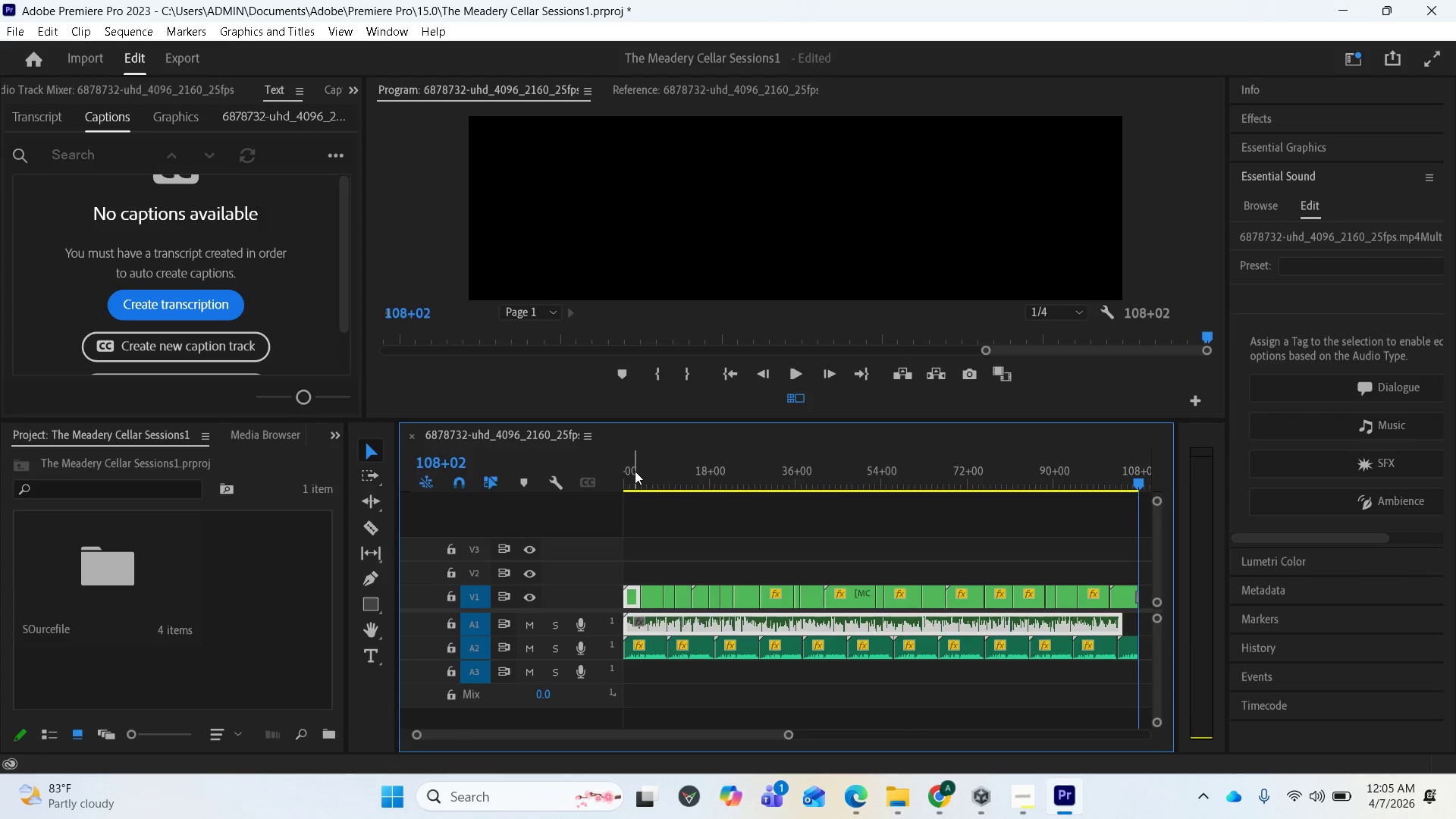 
left_click_drag(start_coordinate=[637, 476], to_coordinate=[631, 474])
 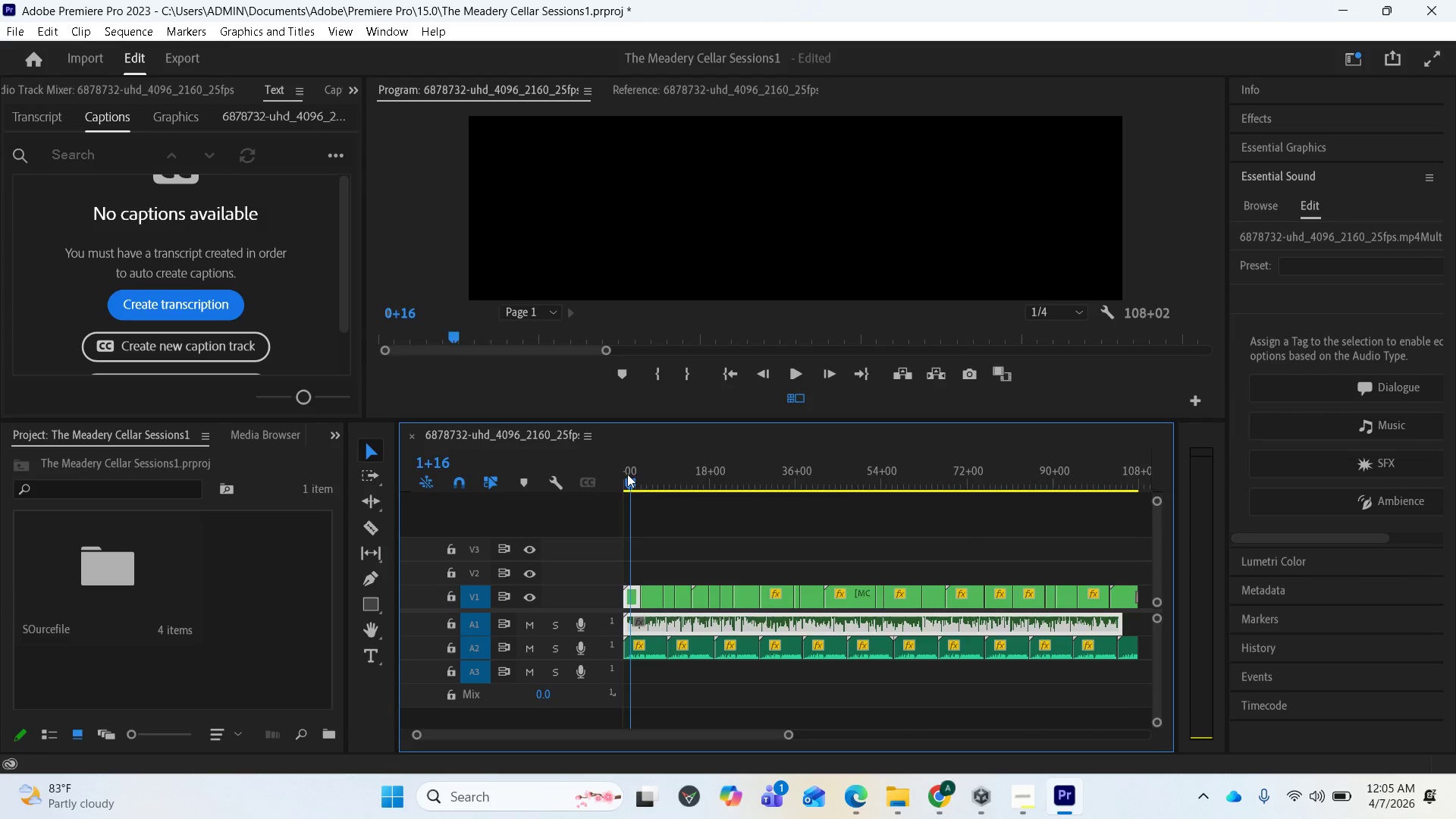 
left_click_drag(start_coordinate=[627, 474], to_coordinate=[603, 478])
 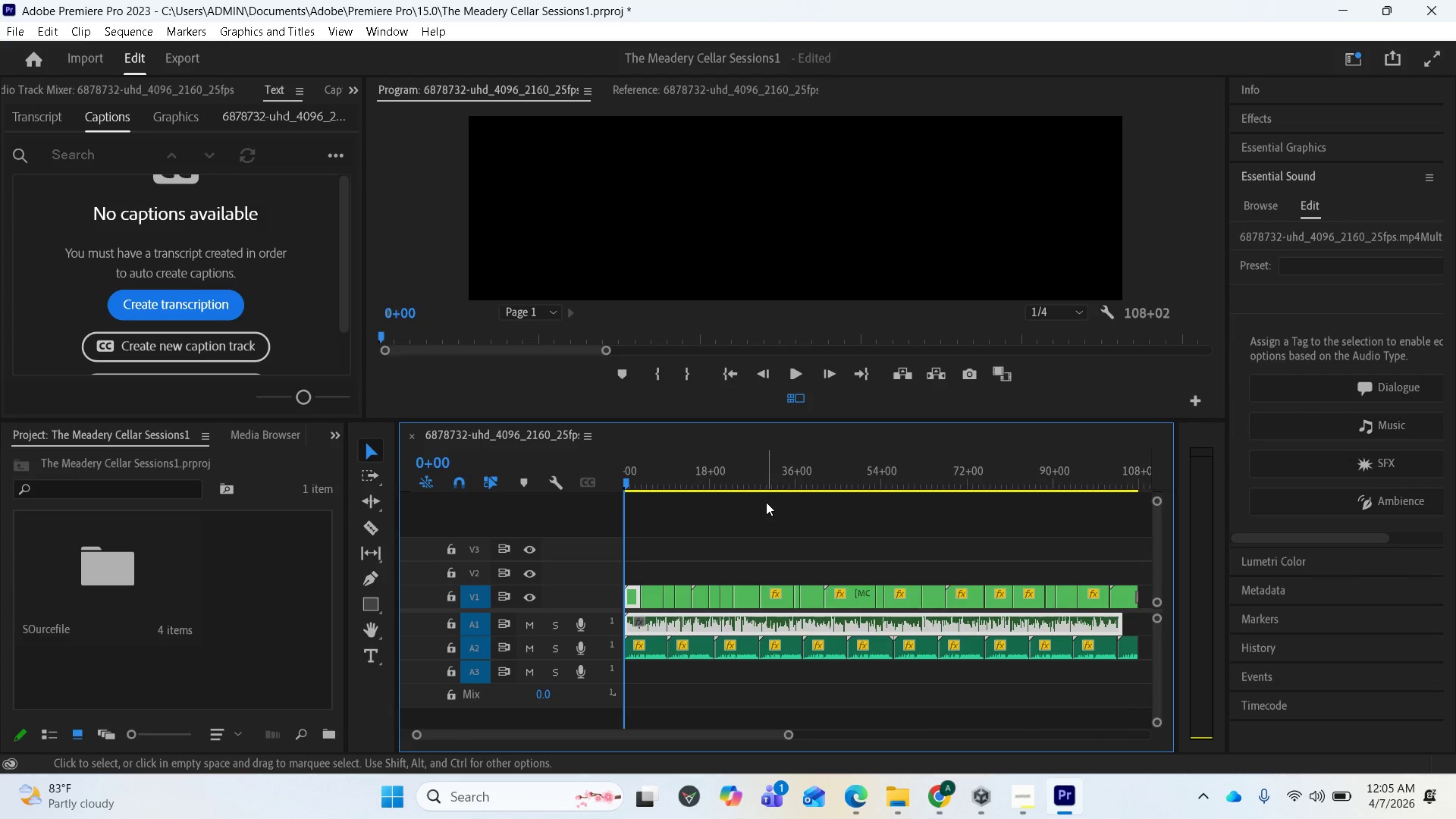 
scroll: coordinate [716, 227], scroll_direction: none, amount: 0.0
 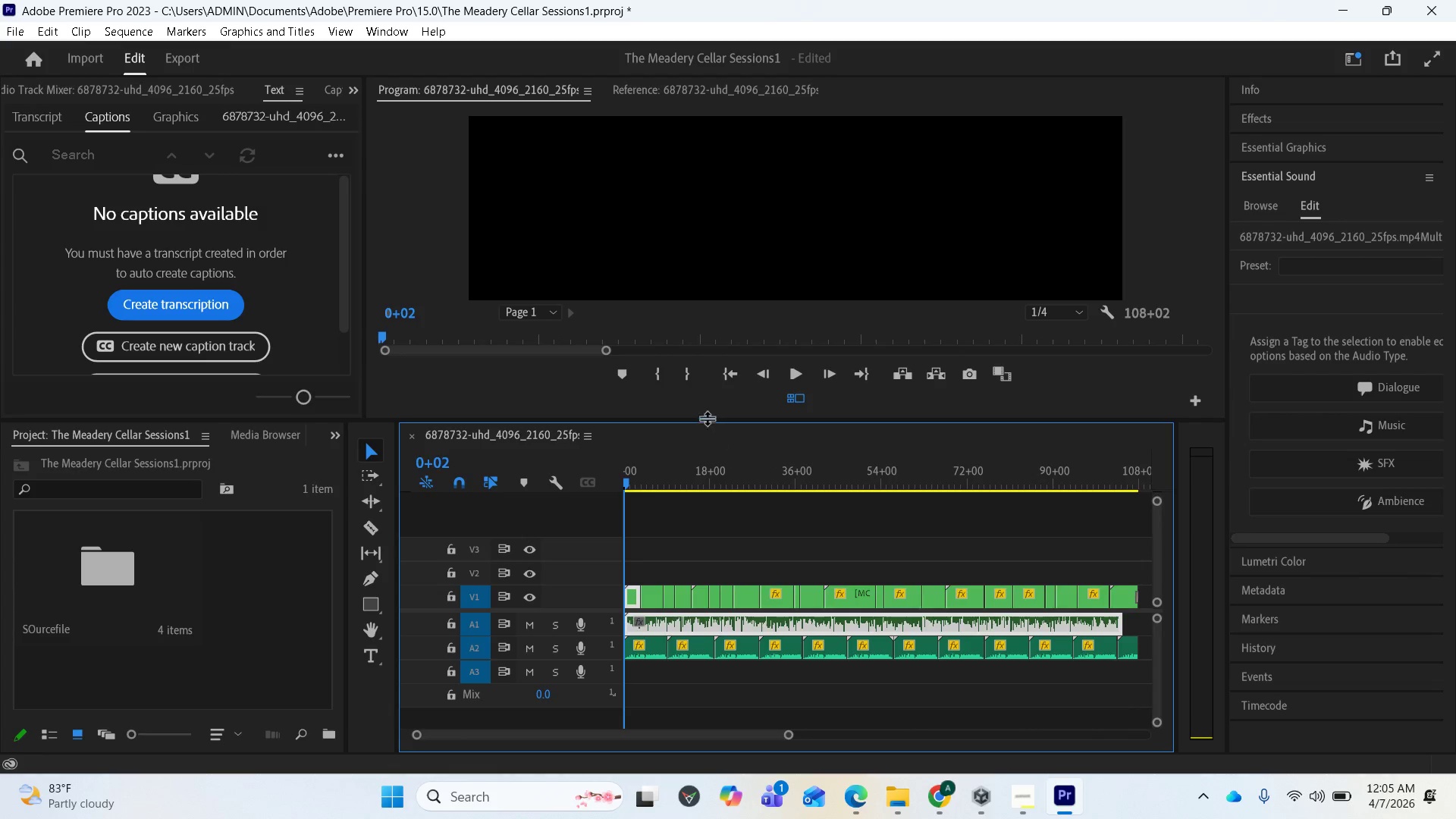 
left_click_drag(start_coordinate=[714, 419], to_coordinate=[720, 498])
 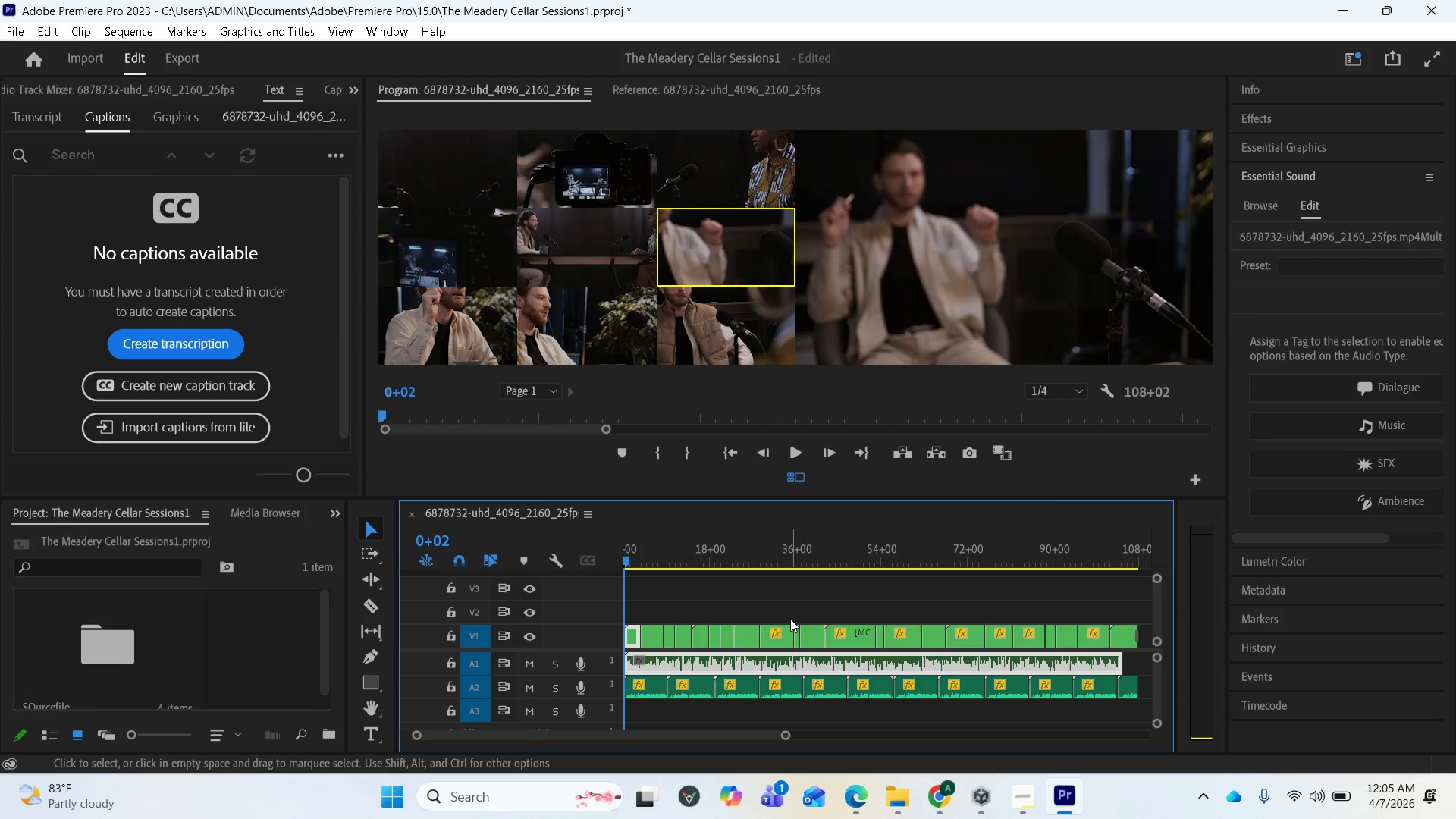 